 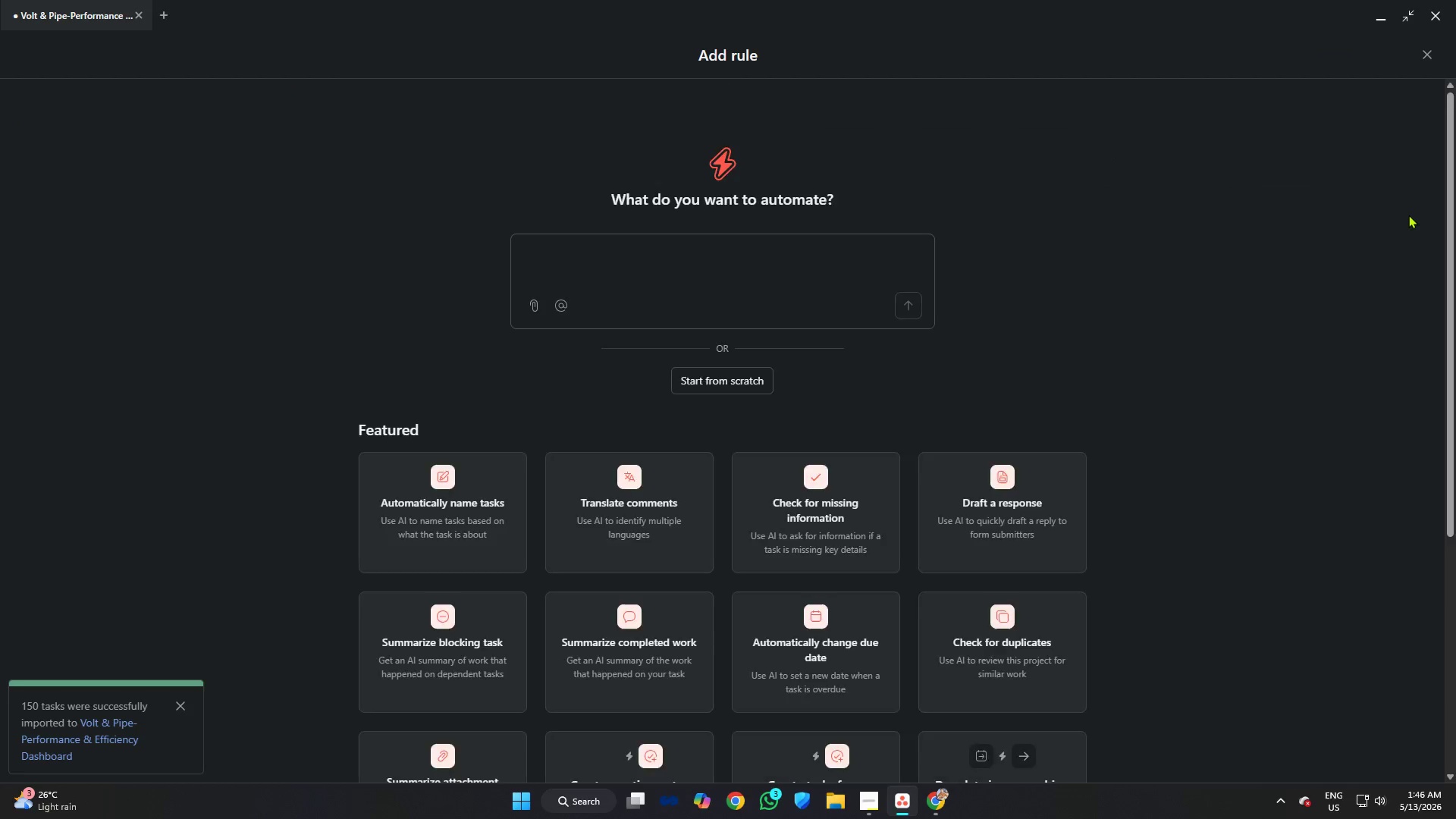 
left_click([737, 379])
 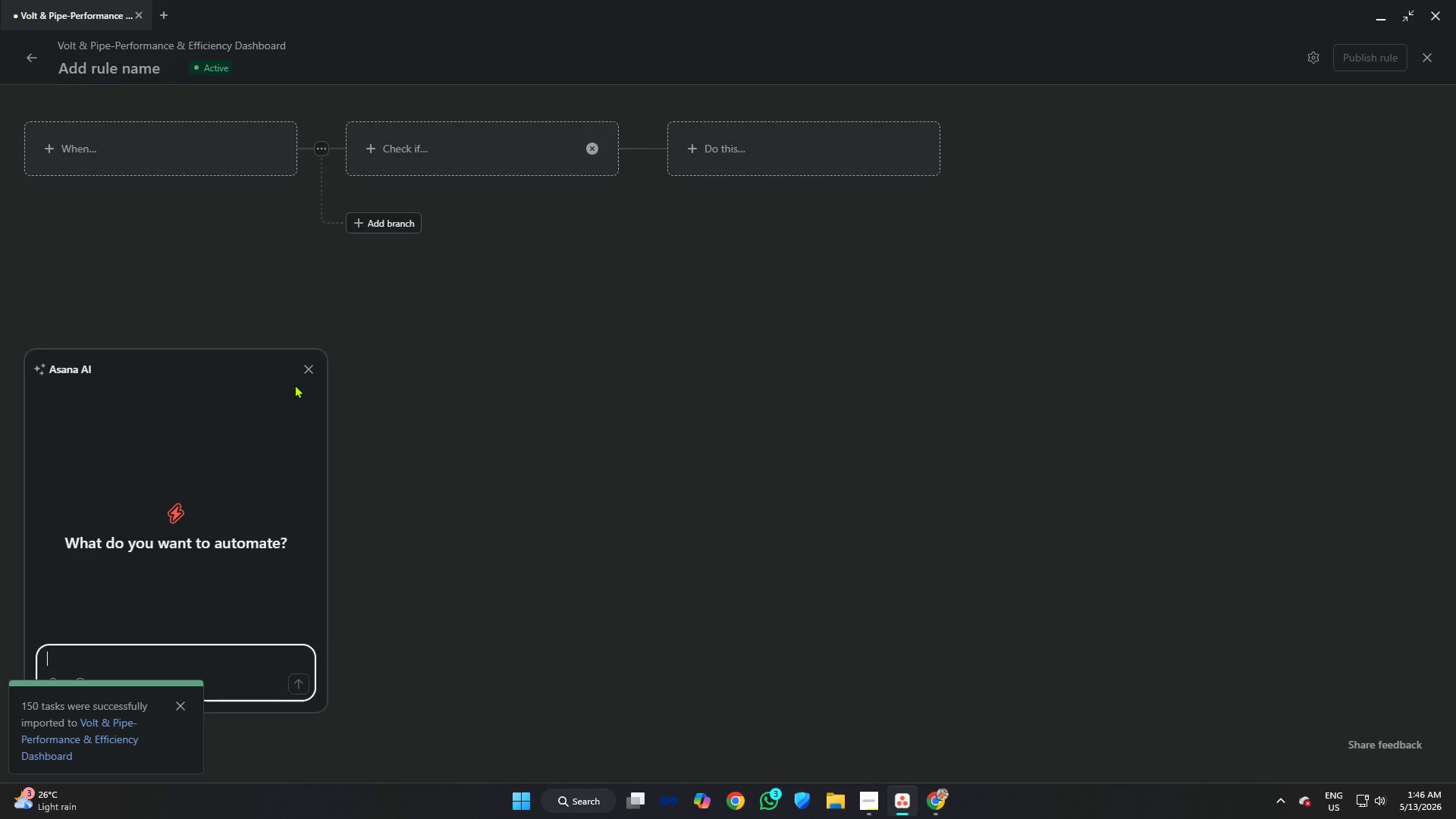 
left_click([309, 368])
 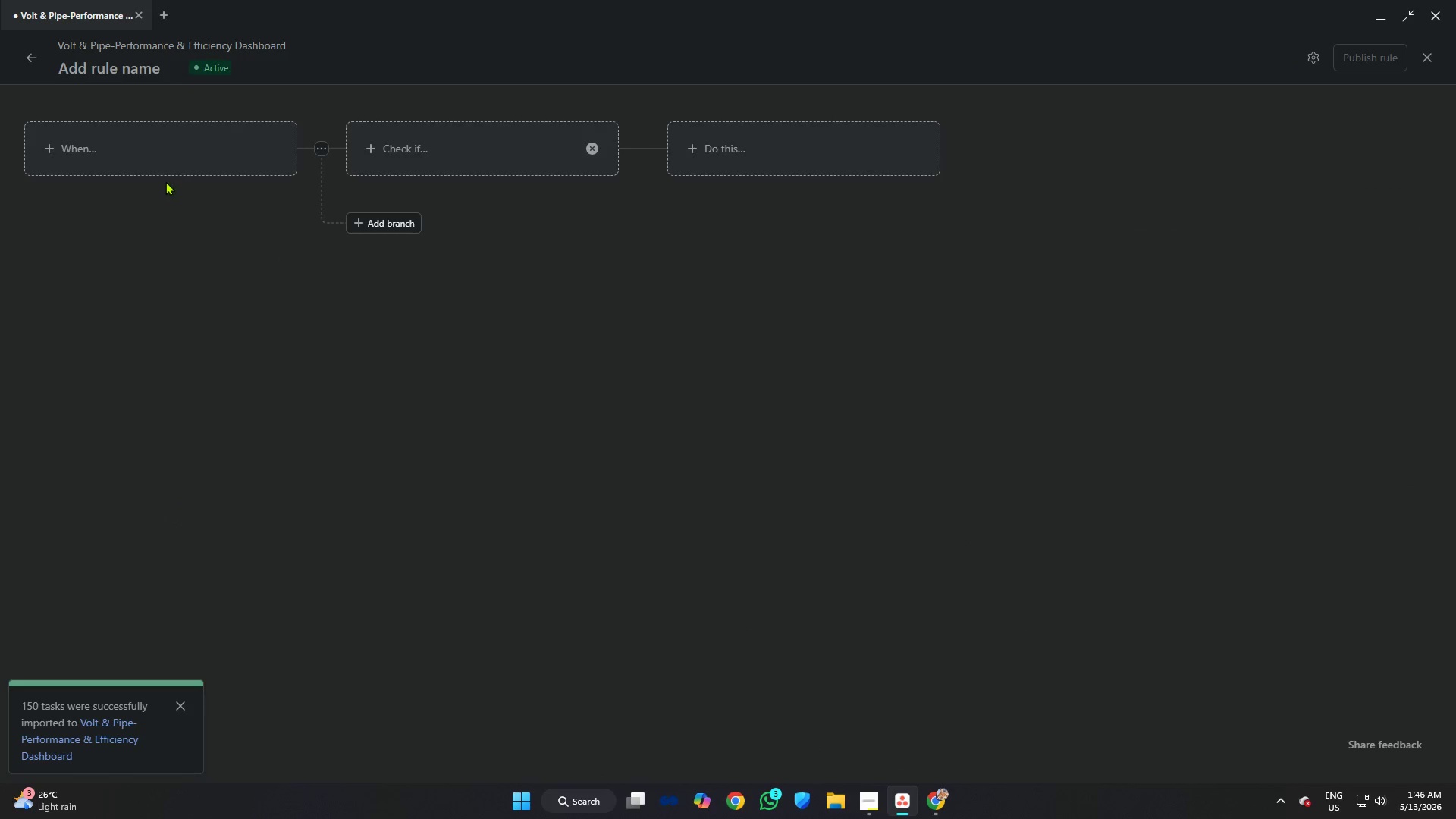 
left_click([155, 158])
 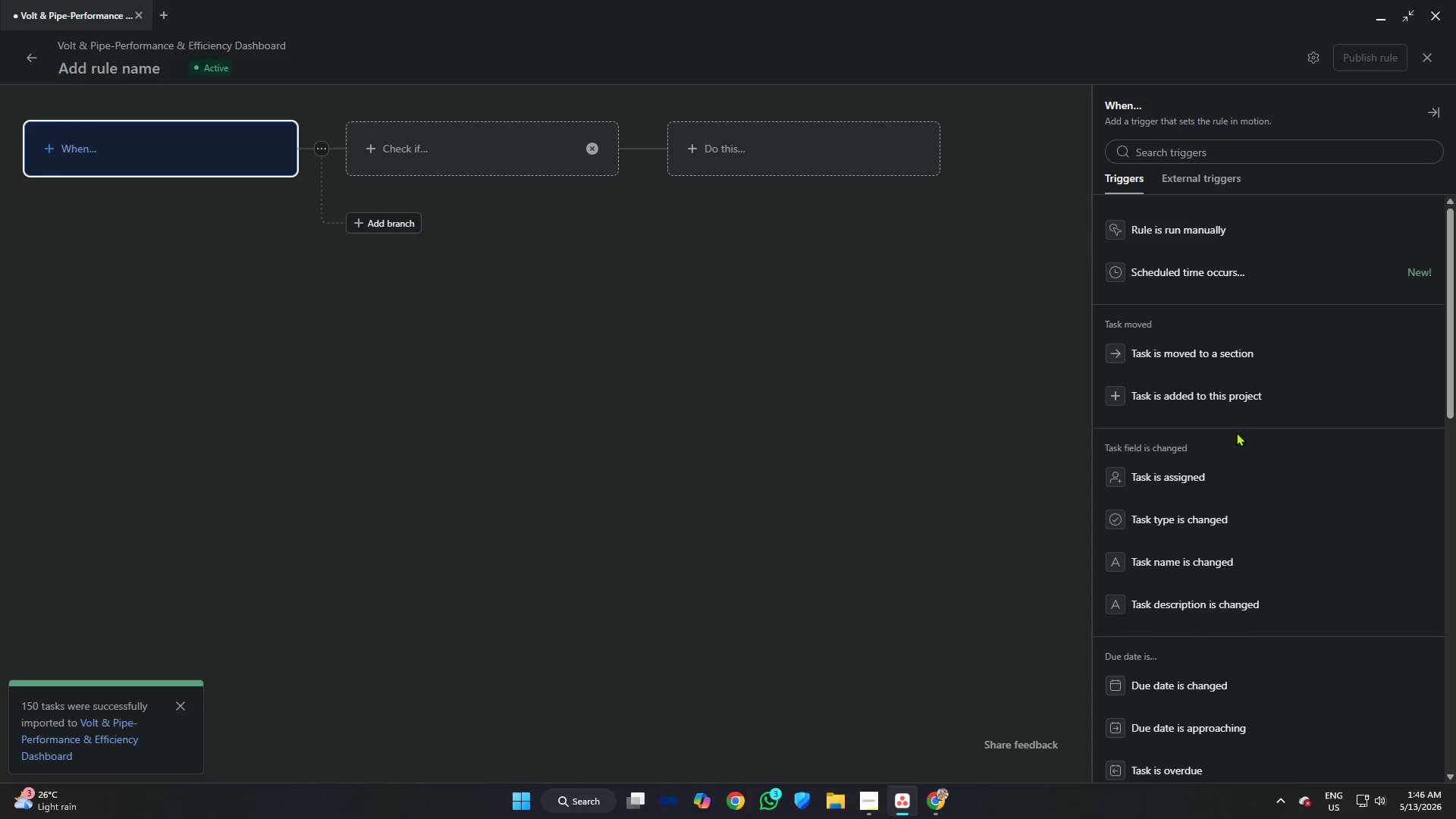 
scroll: coordinate [1183, 361], scroll_direction: down, amount: 12.0
 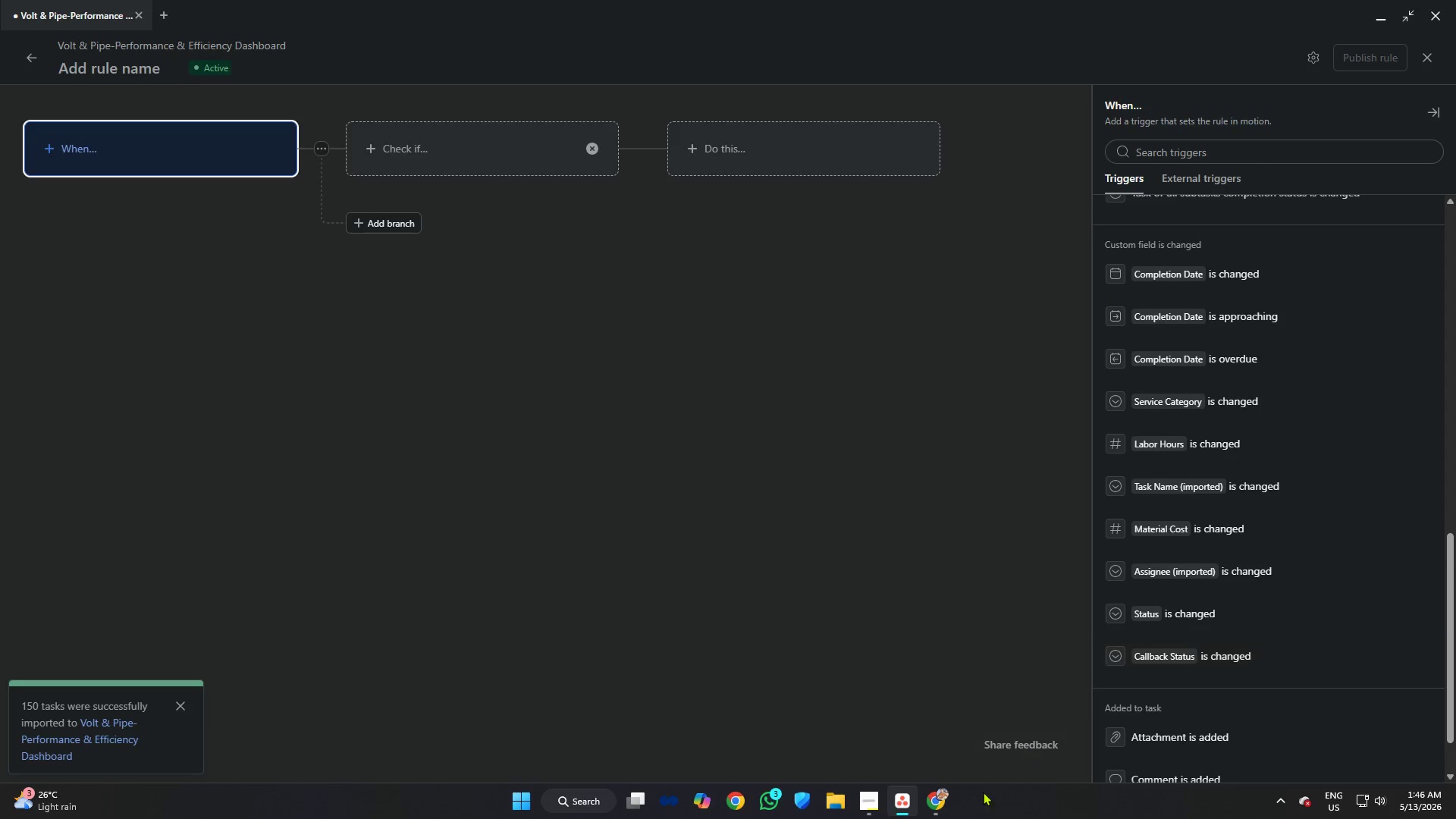 
left_click([937, 805])
 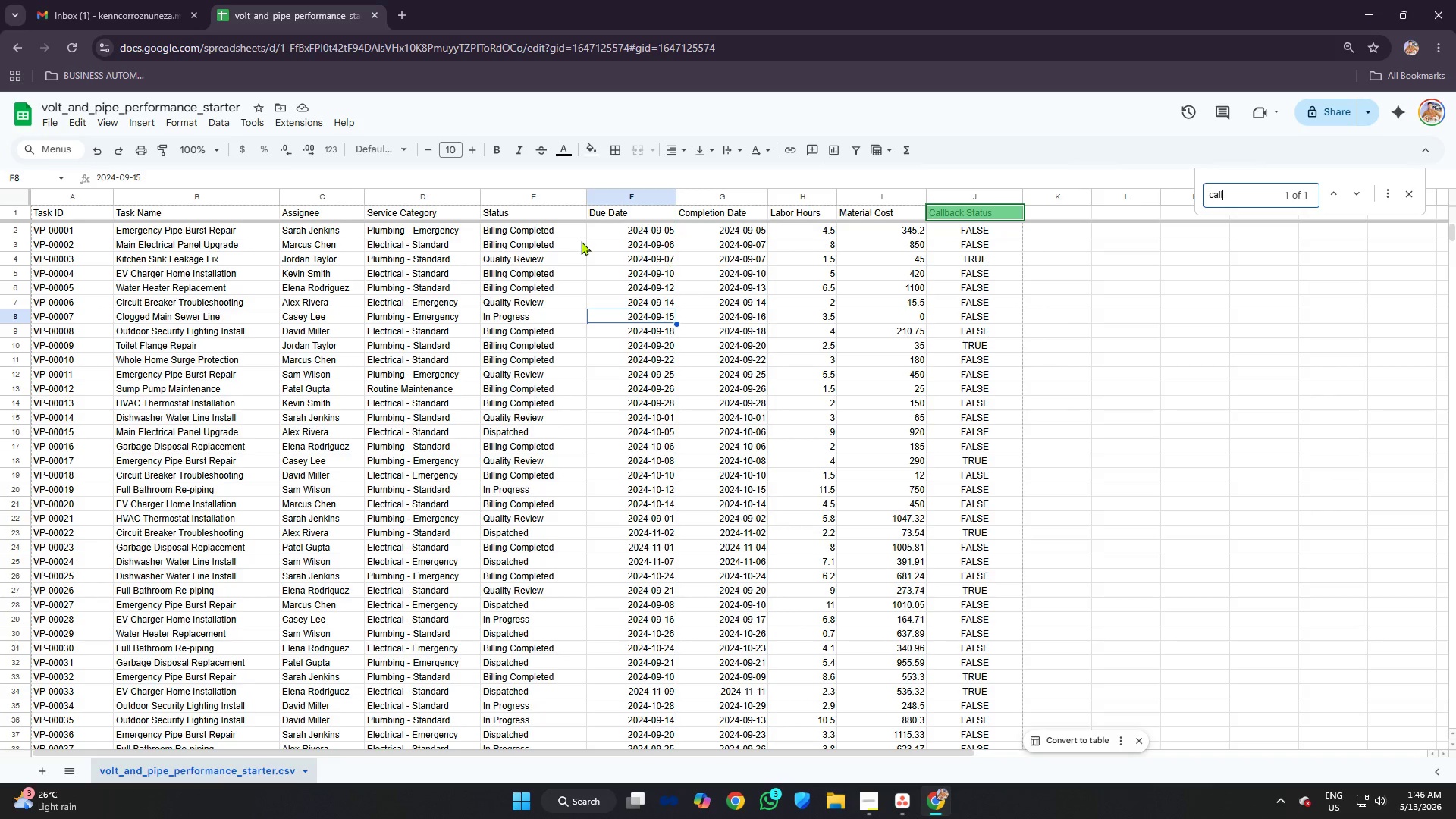 
left_click([413, 241])
 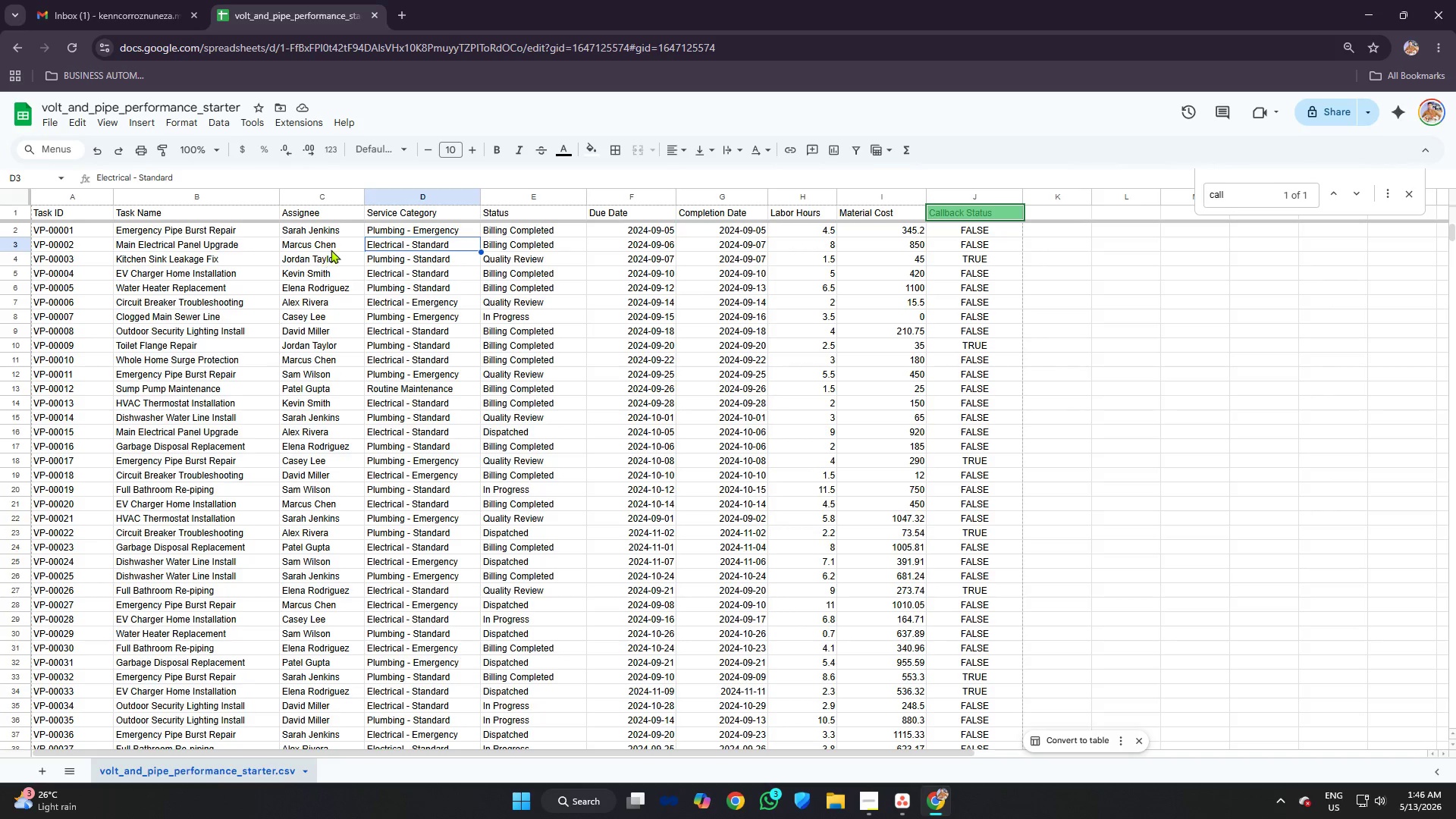 
left_click([522, 245])
 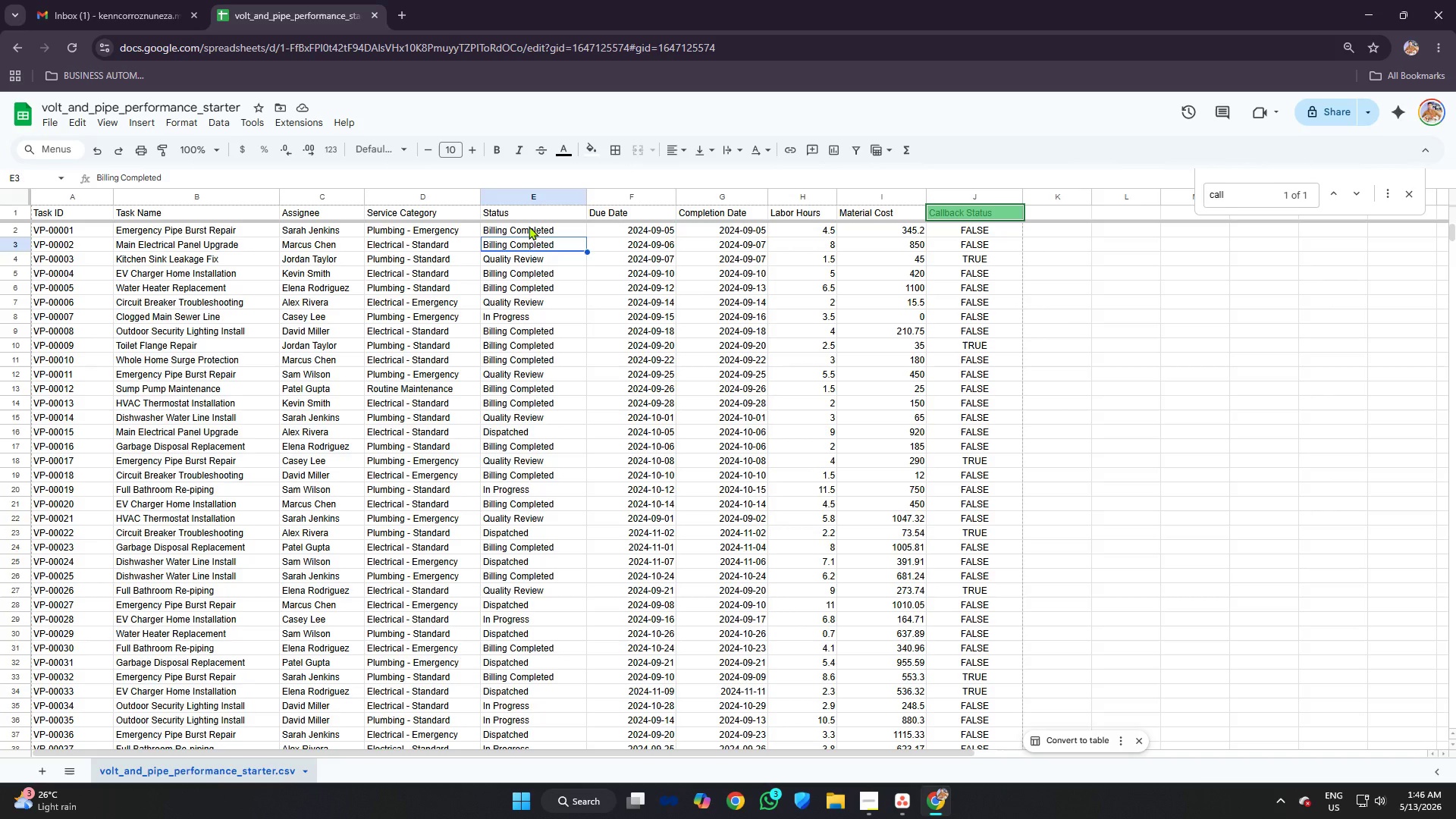 
left_click([529, 226])
 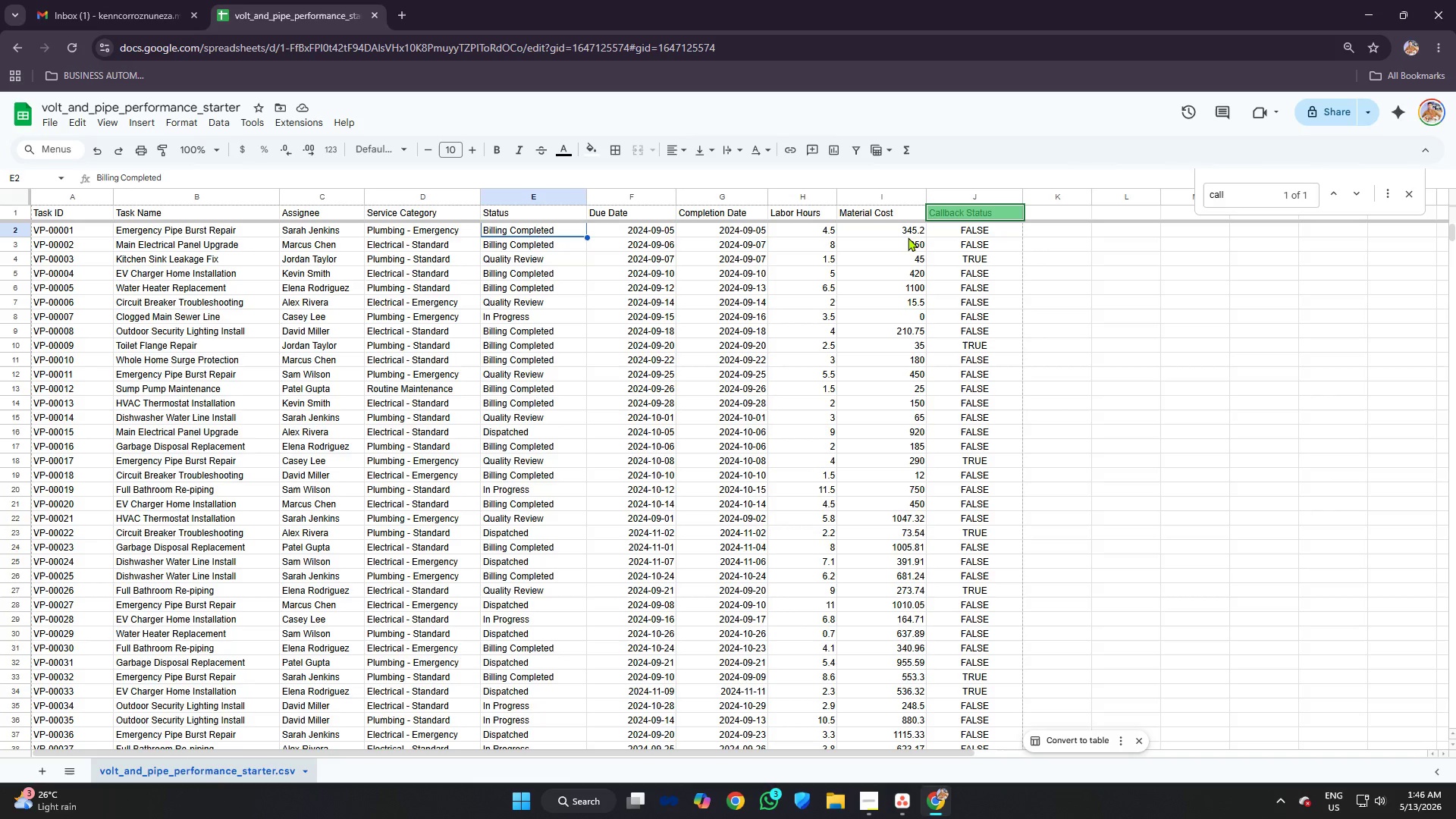 
wait(5.91)
 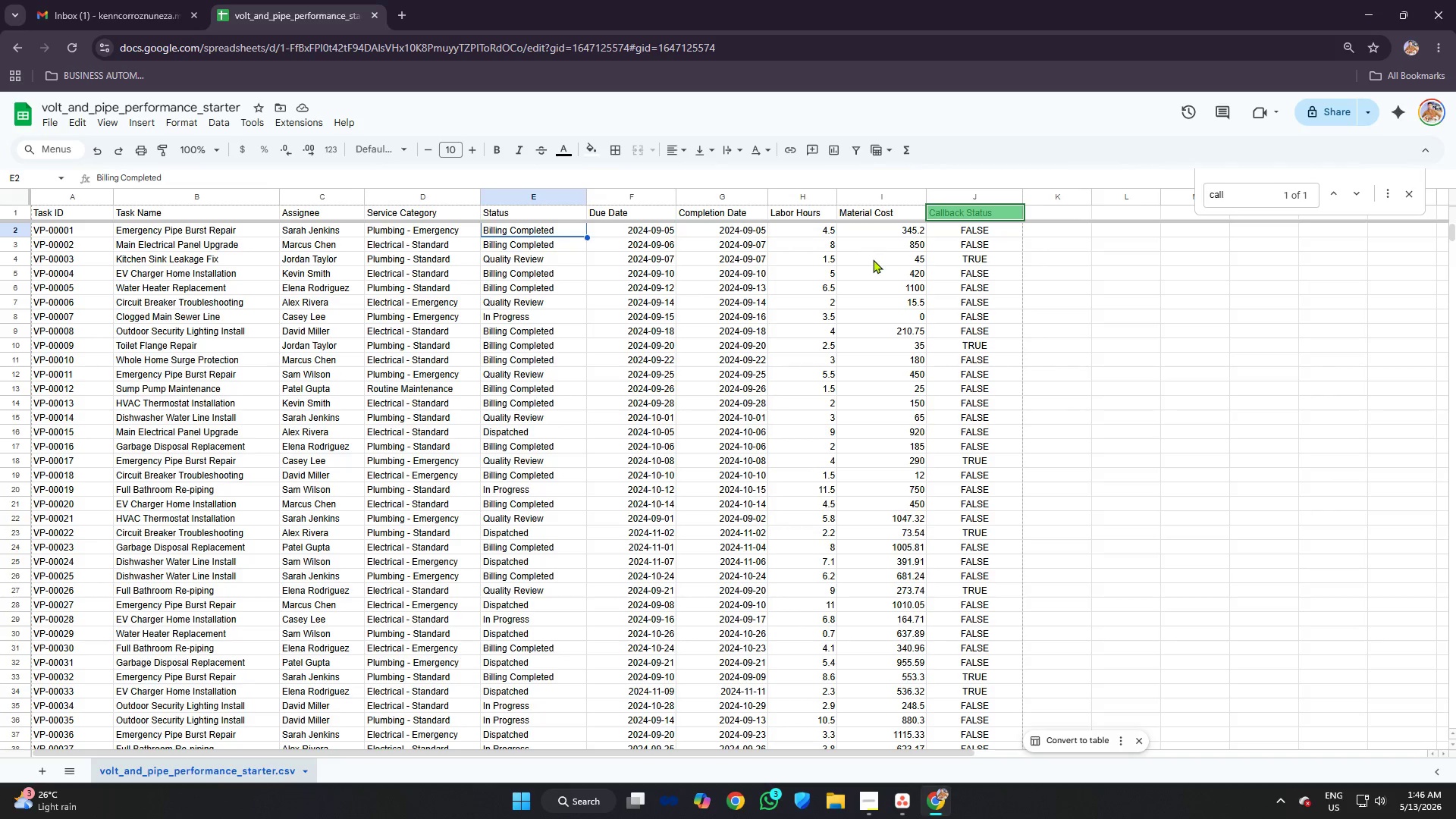 
left_click([395, 227])
 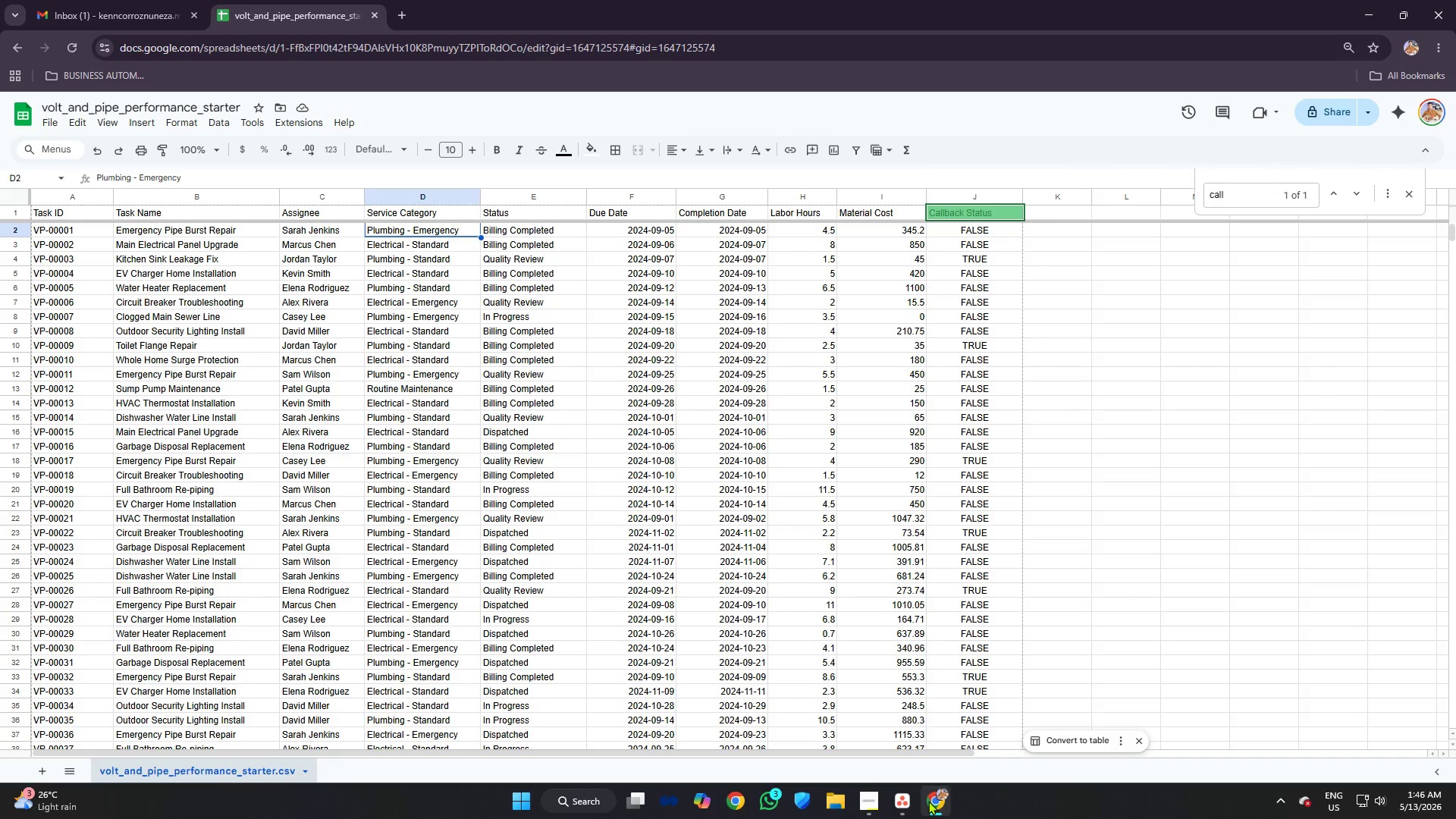 
left_click([902, 801])
 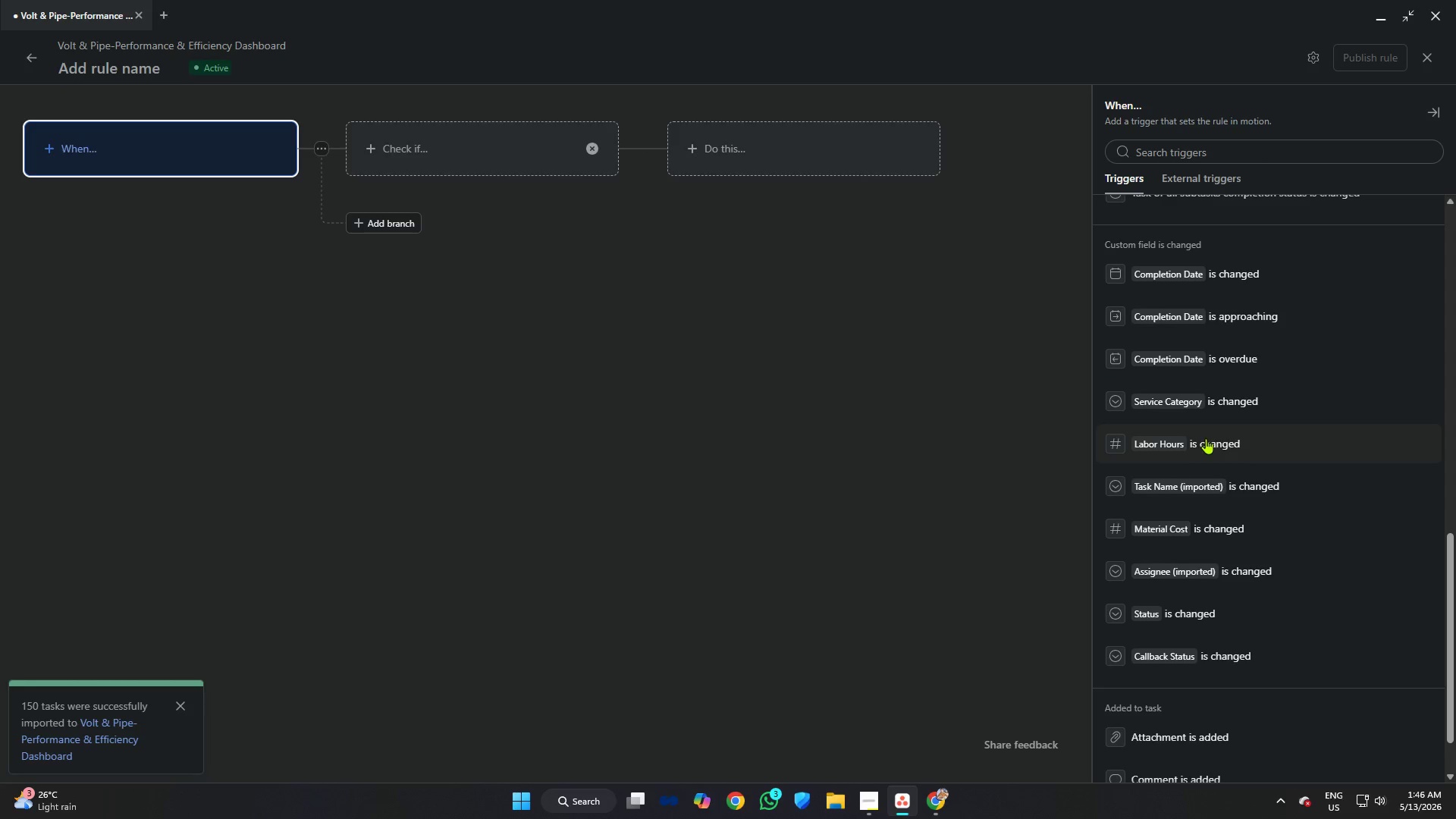 
scroll: coordinate [1211, 435], scroll_direction: down, amount: 1.0
 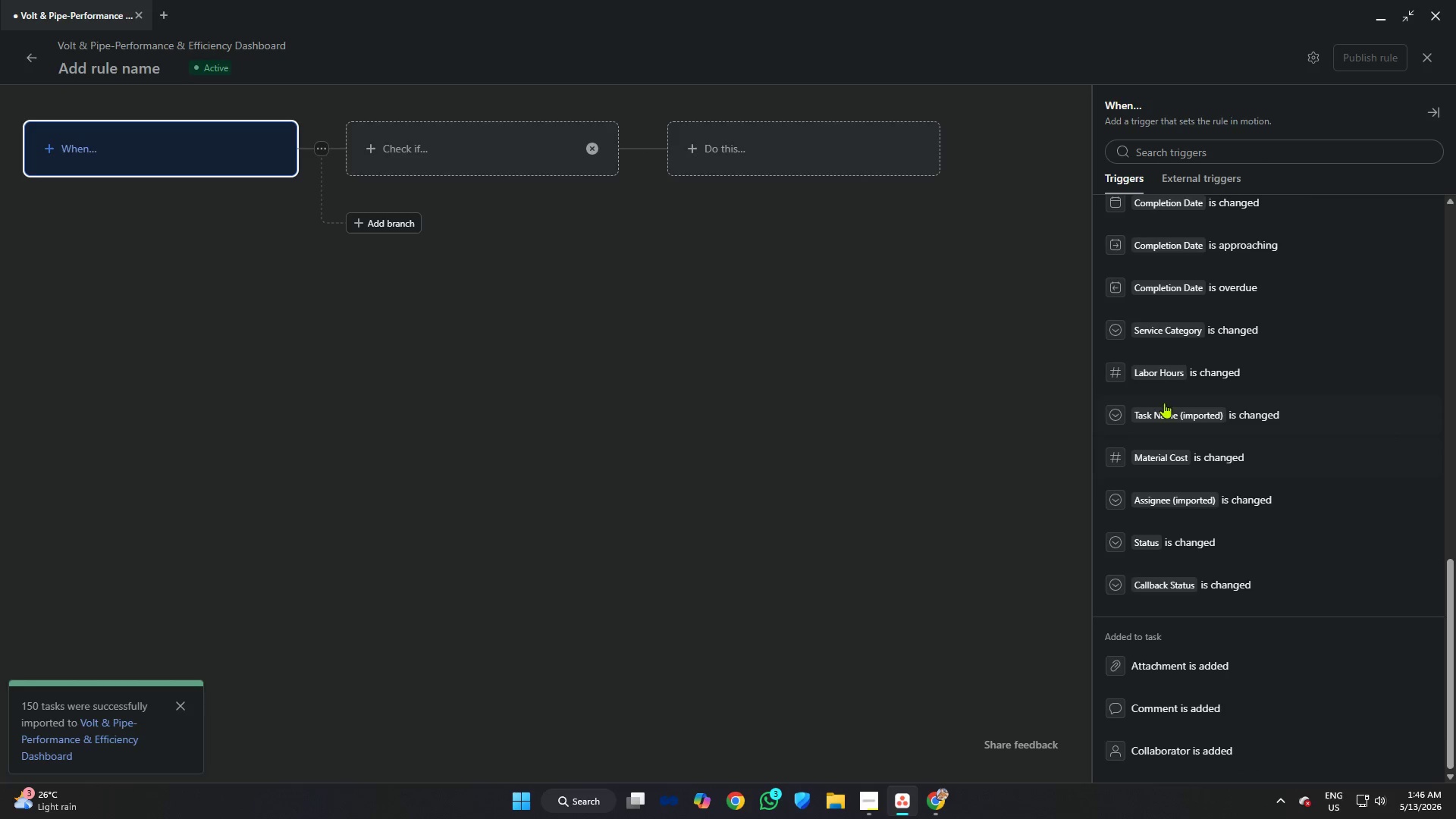 
left_click([1199, 327])
 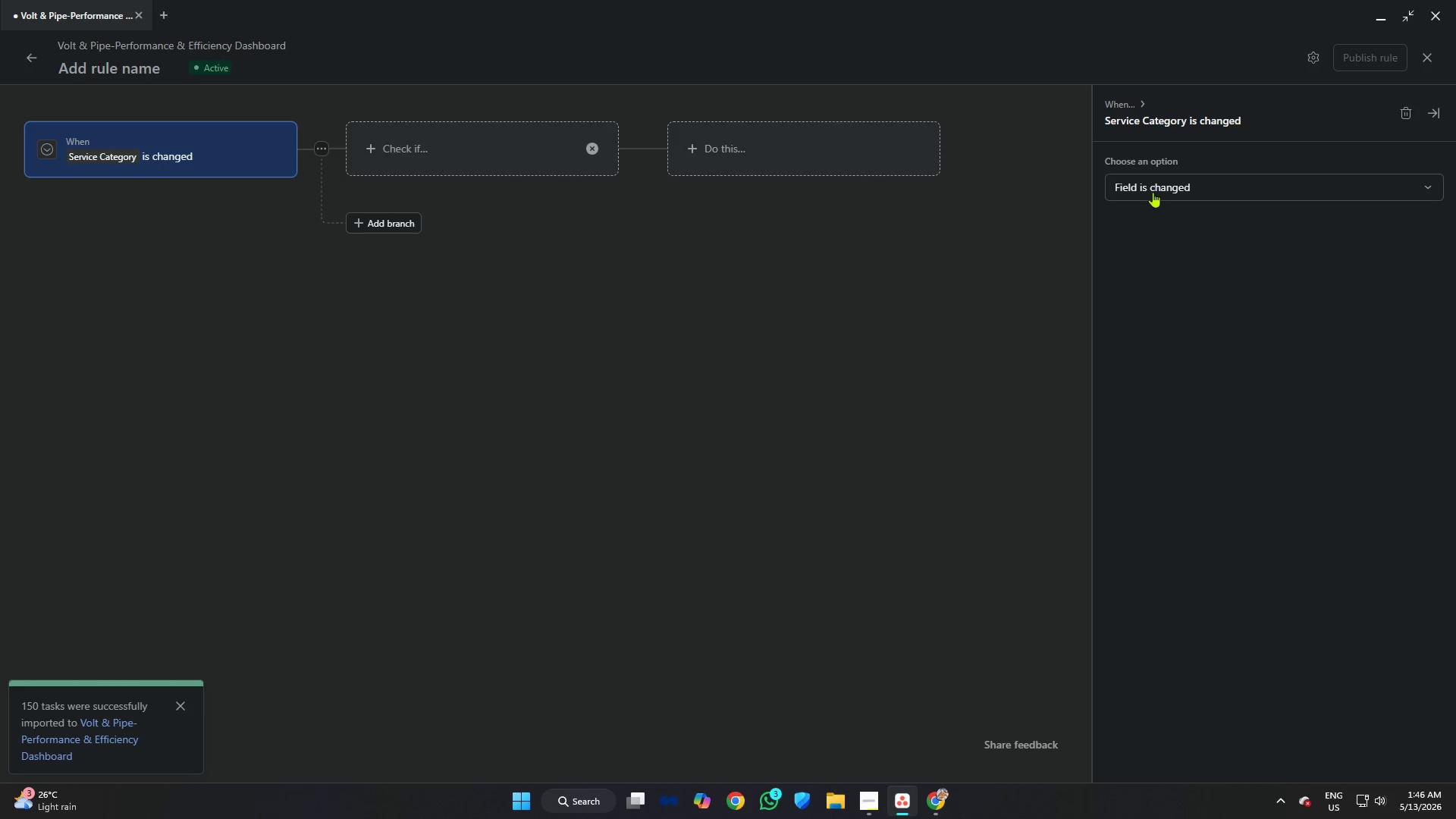 
left_click([1152, 187])
 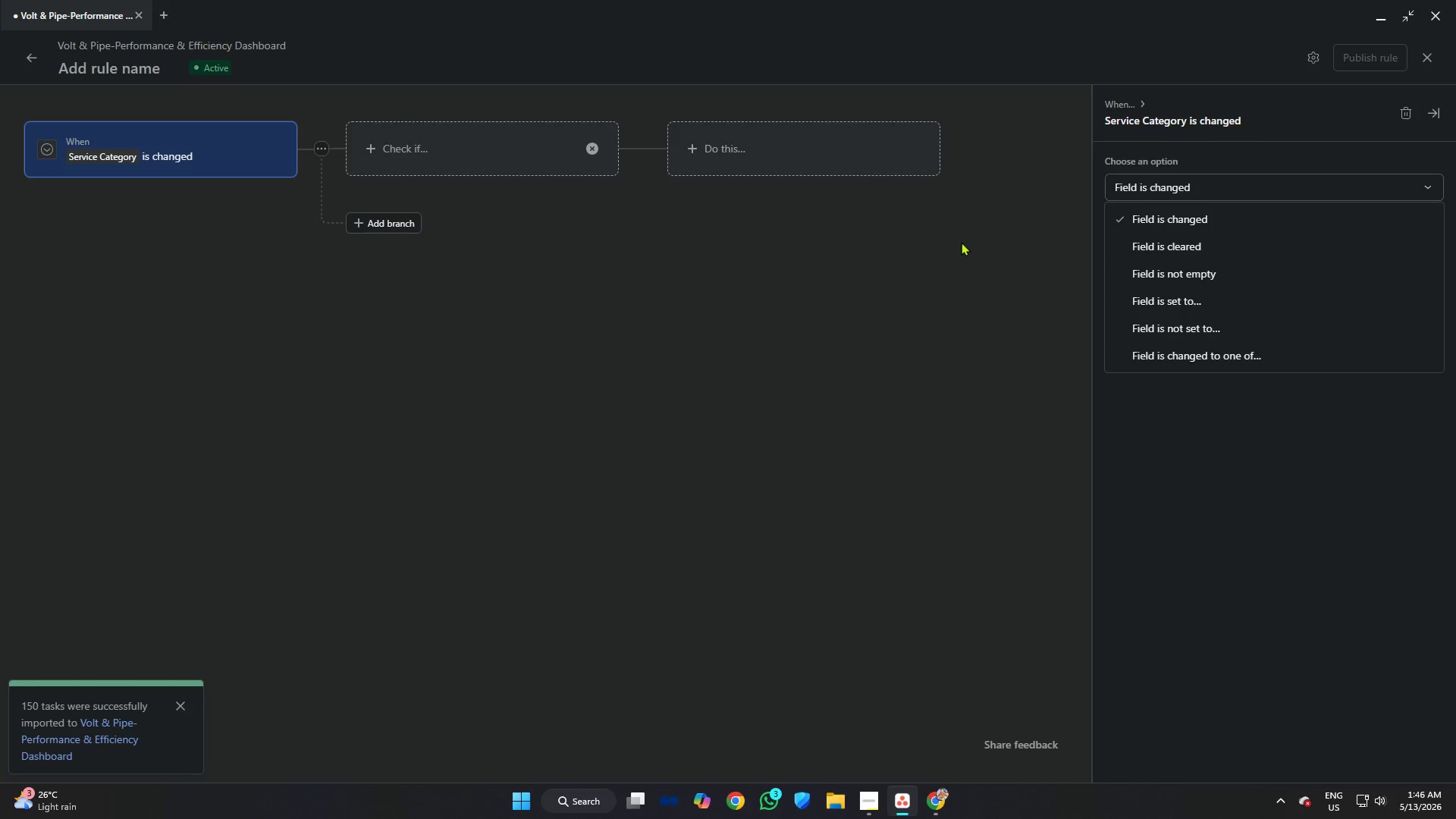 
left_click_drag(start_coordinate=[956, 242], to_coordinate=[950, 242])
 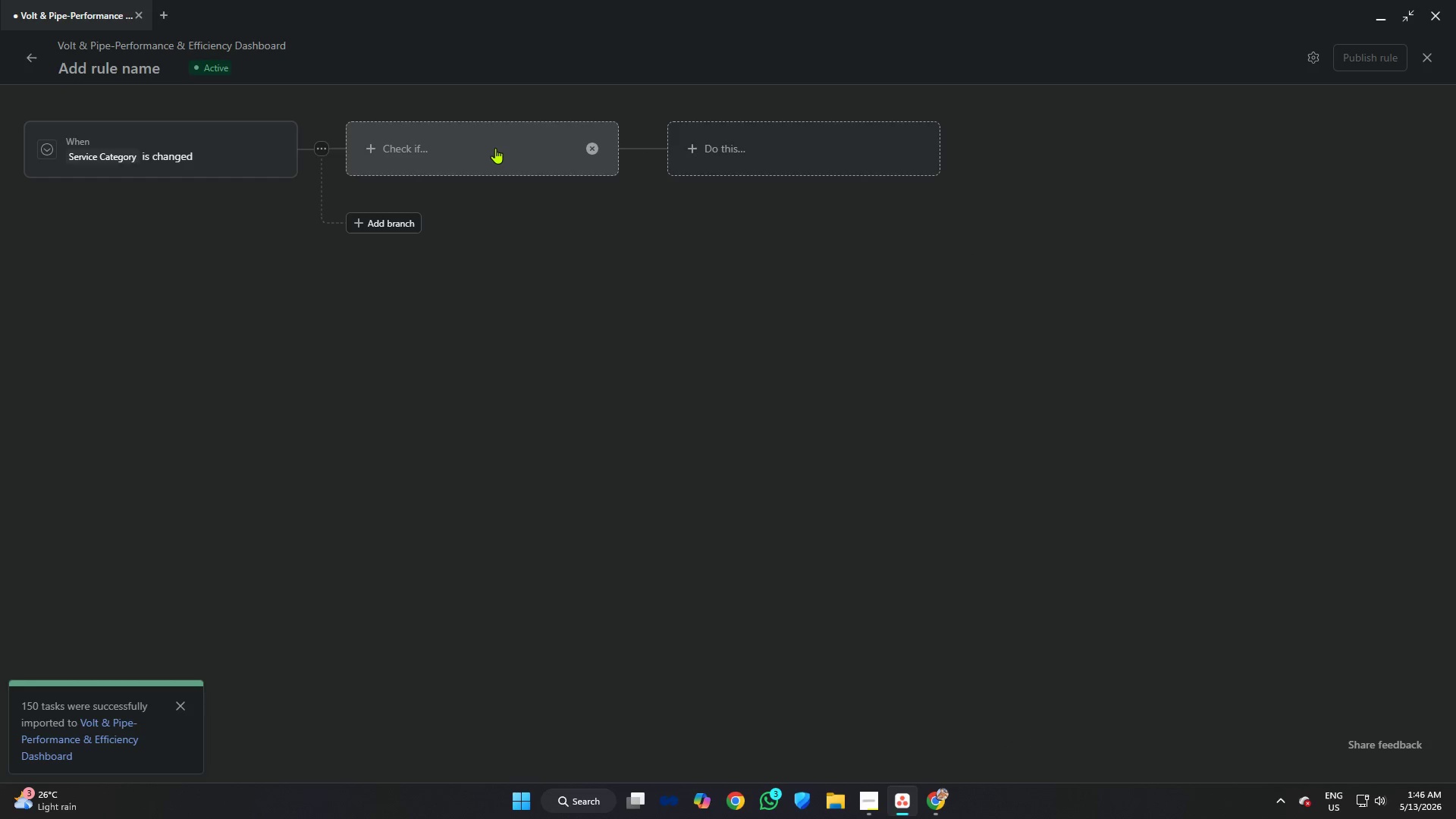 
left_click([495, 148])
 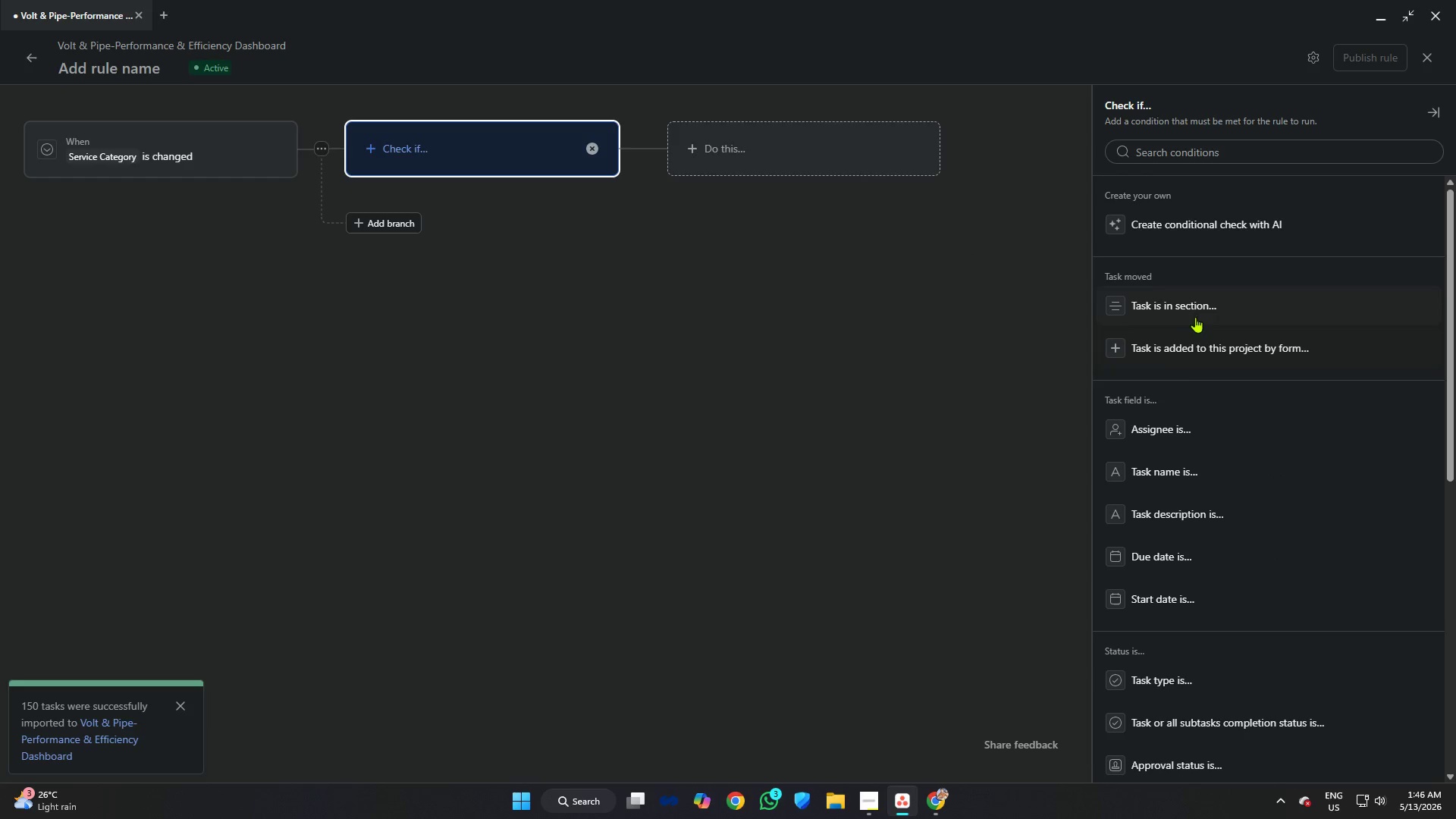 
scroll: coordinate [1273, 318], scroll_direction: down, amount: 7.0
 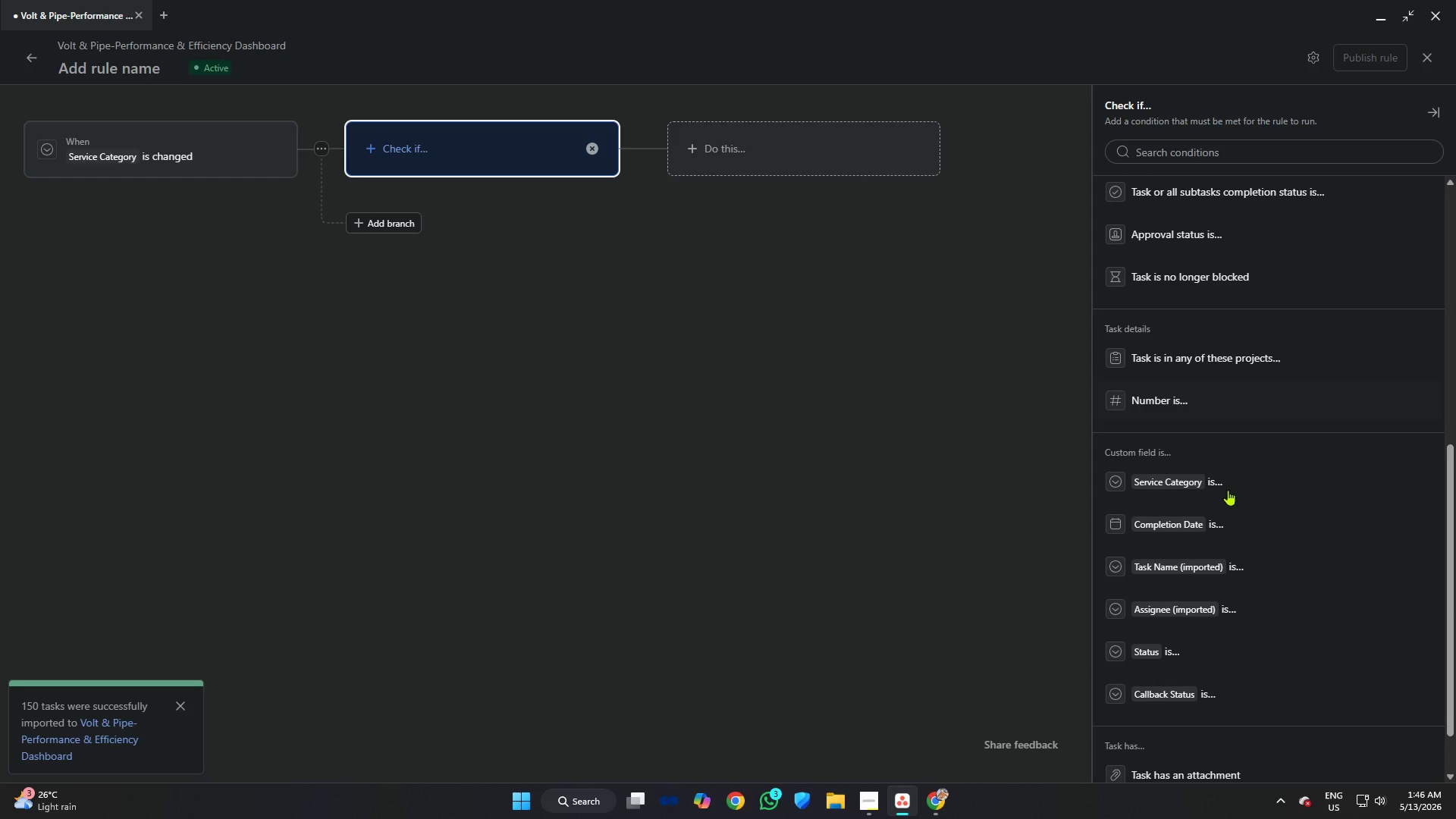 
left_click([1235, 488])
 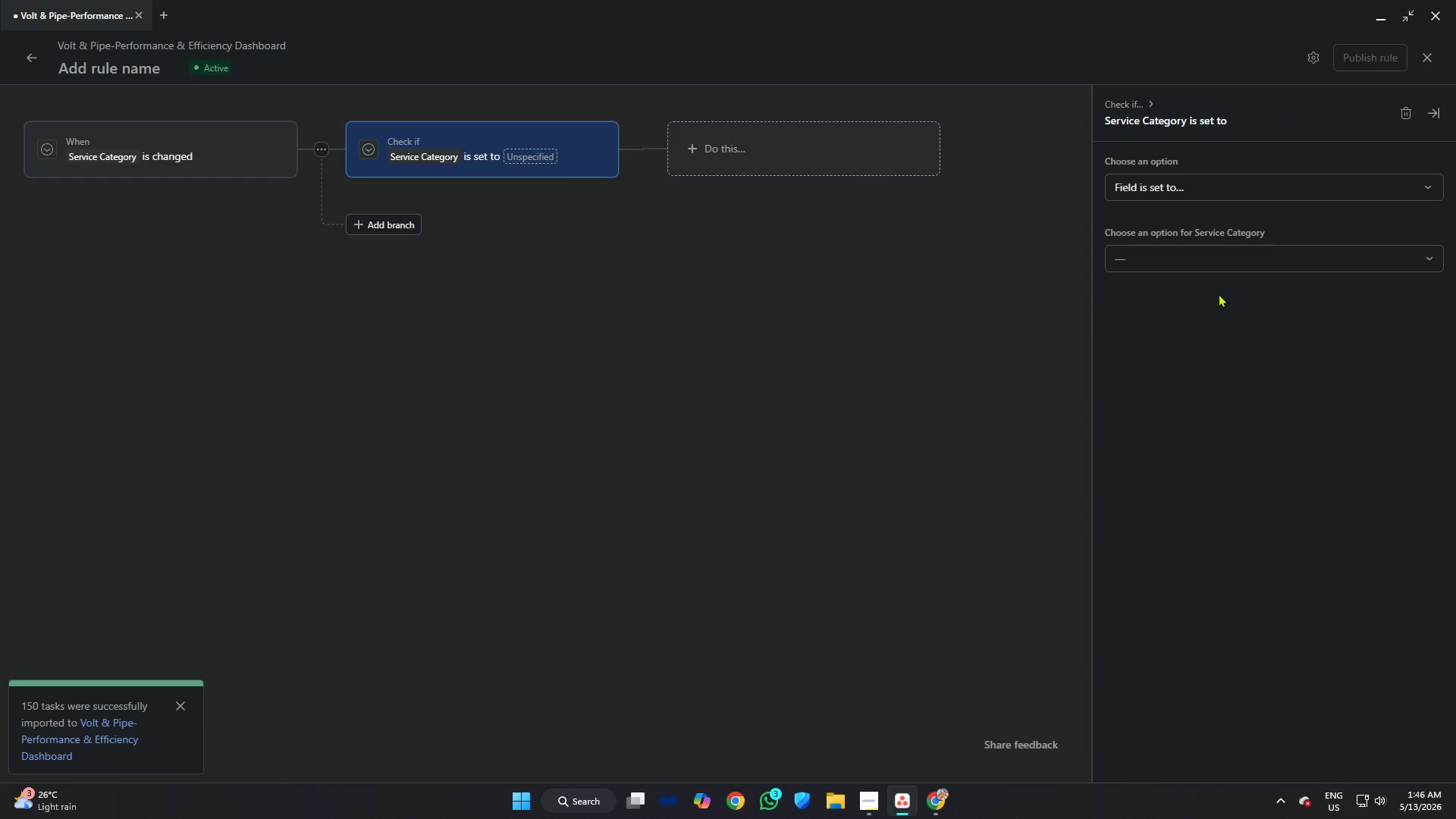 
left_click([1208, 271])
 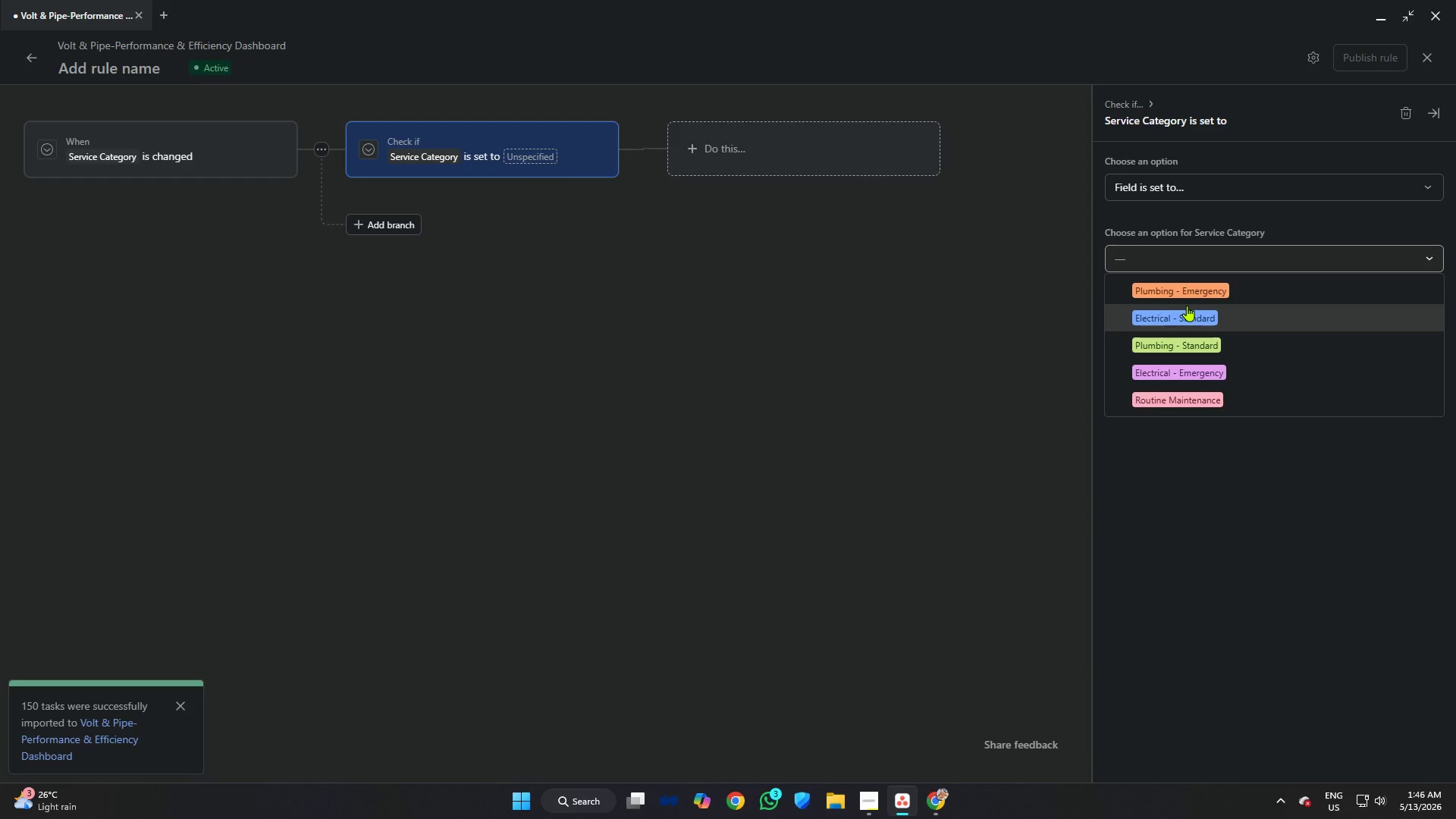 
wait(11.23)
 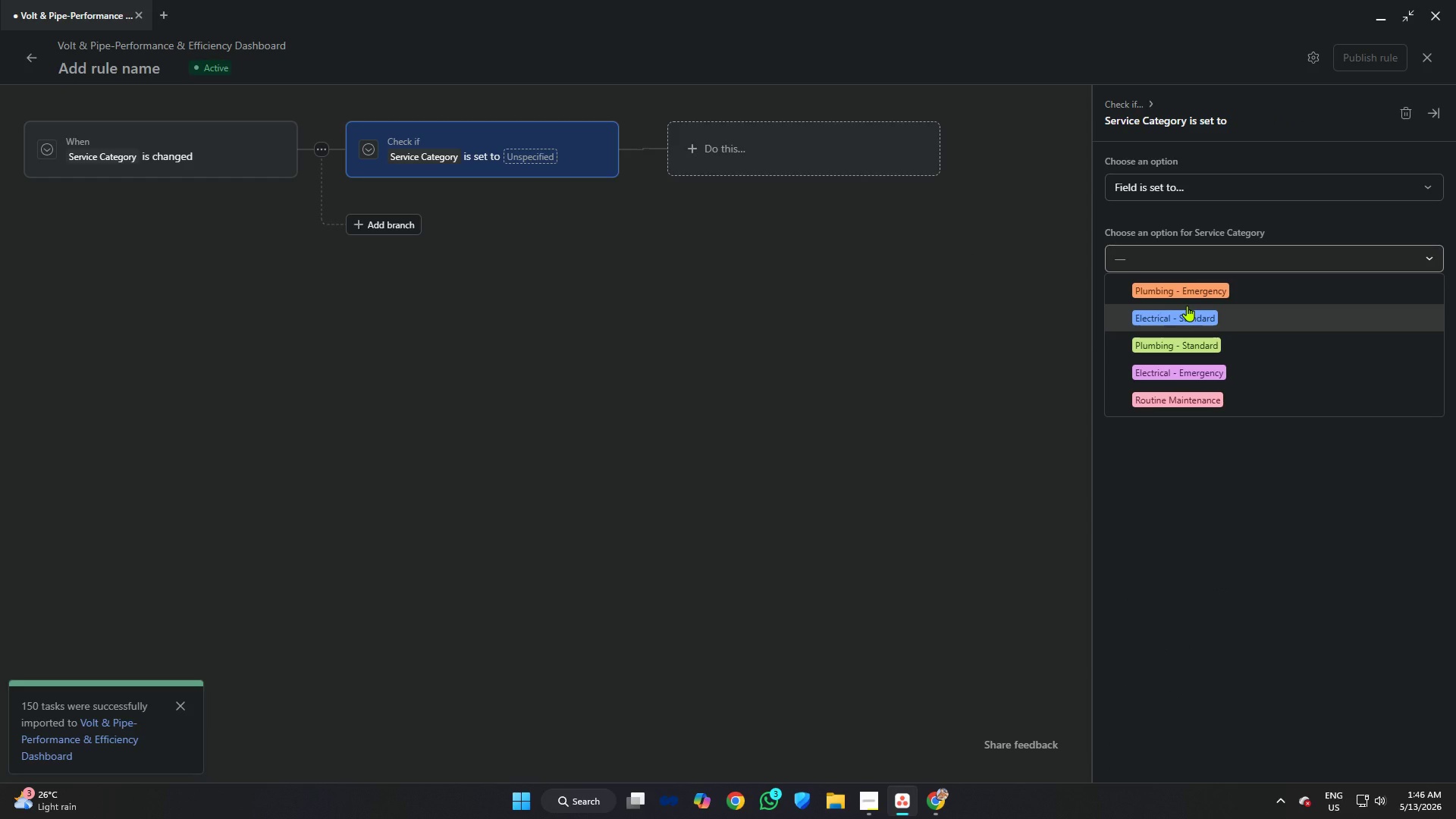 
left_click([88, 133])
 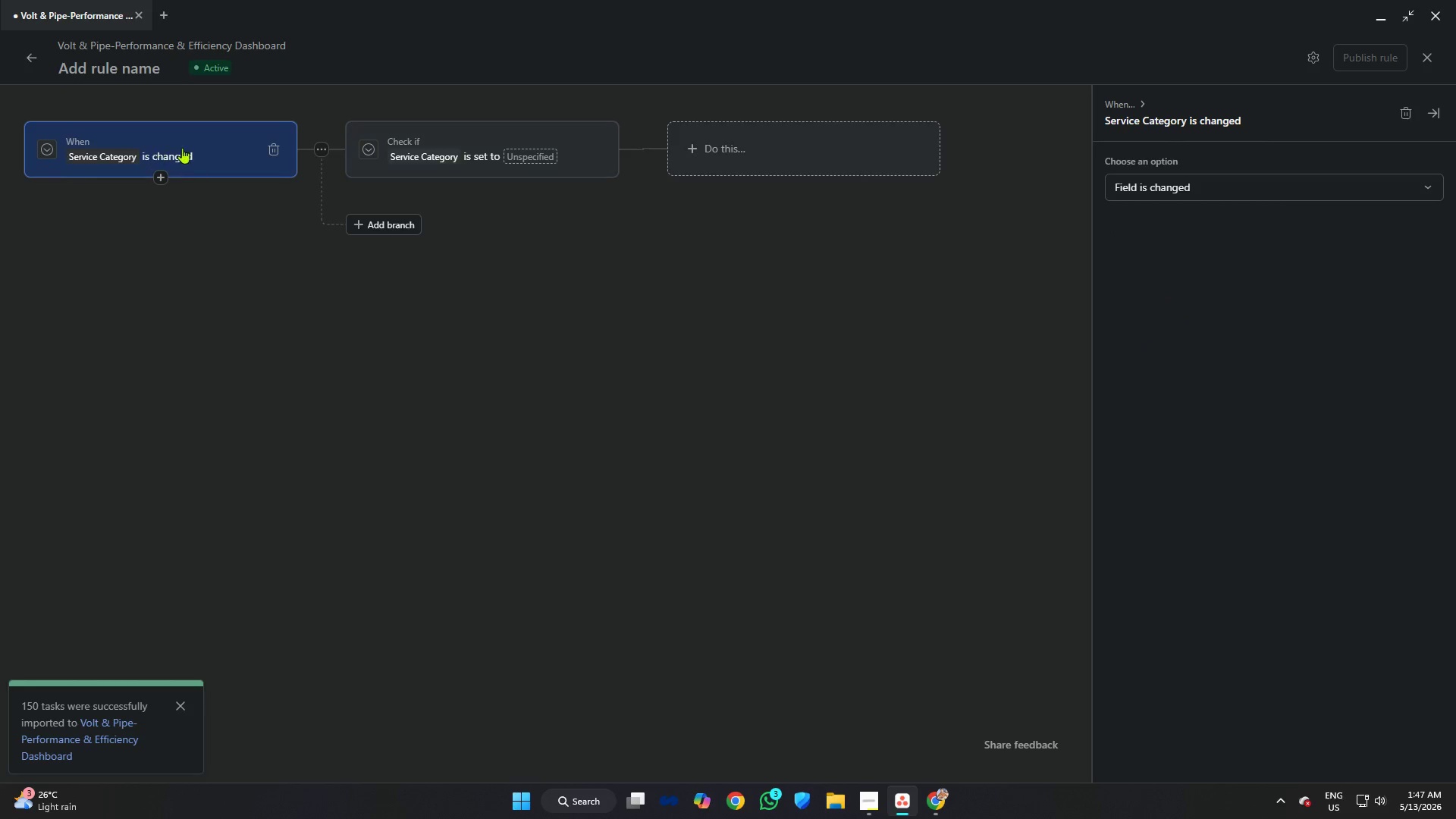 
left_click([183, 148])
 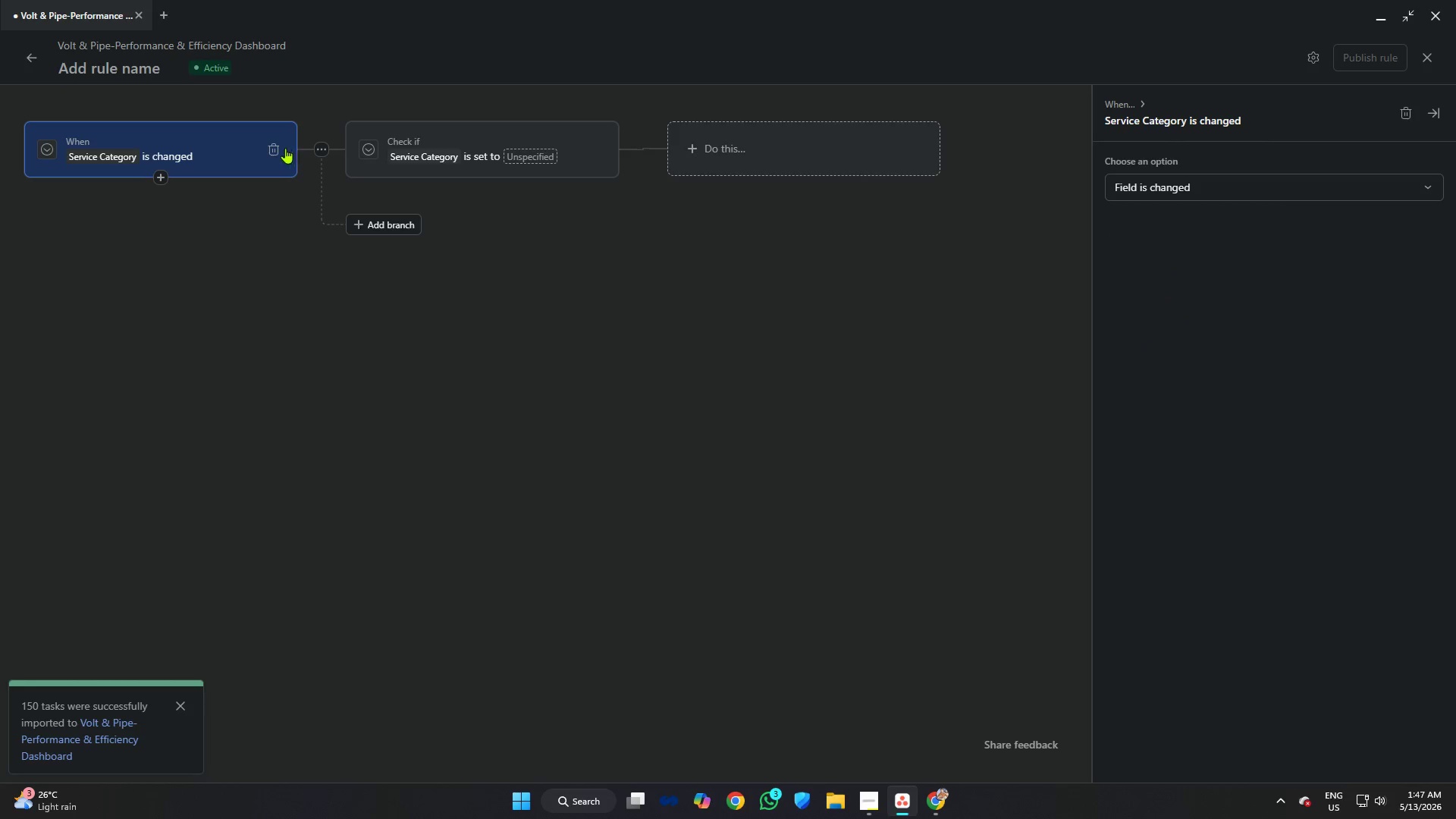 
left_click([274, 145])
 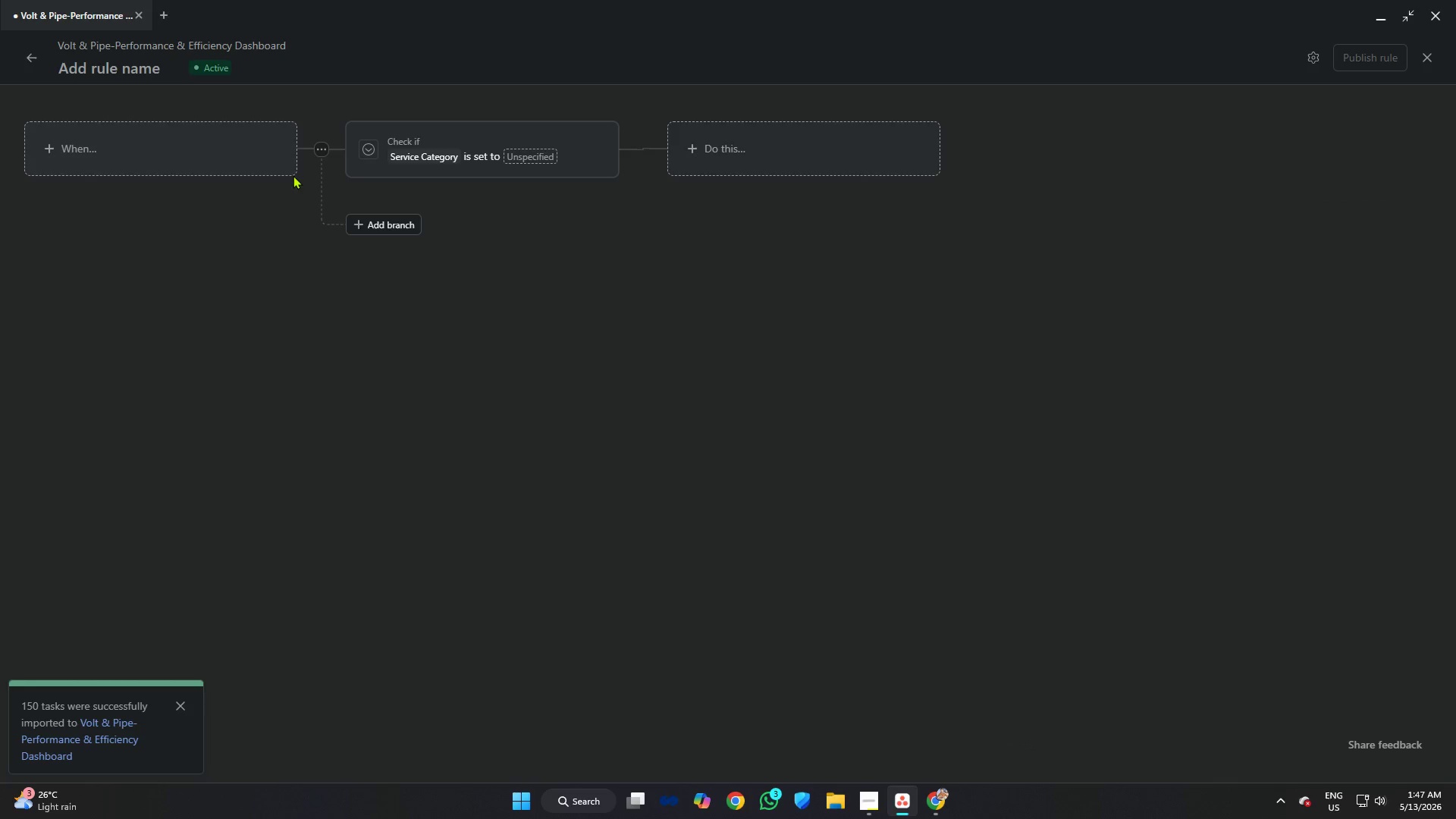 
left_click([130, 145])
 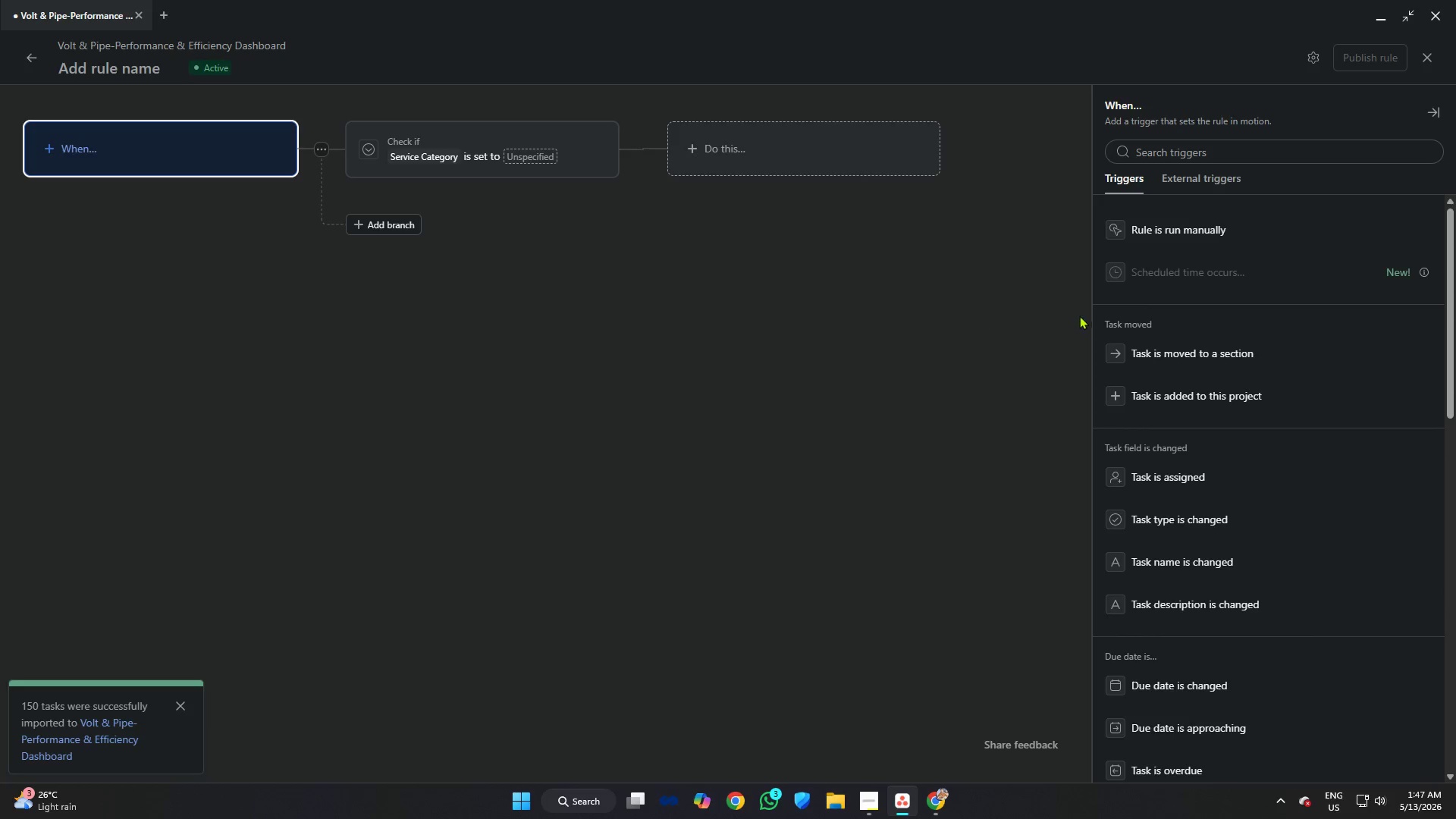 
scroll: coordinate [1183, 321], scroll_direction: down, amount: 13.0
 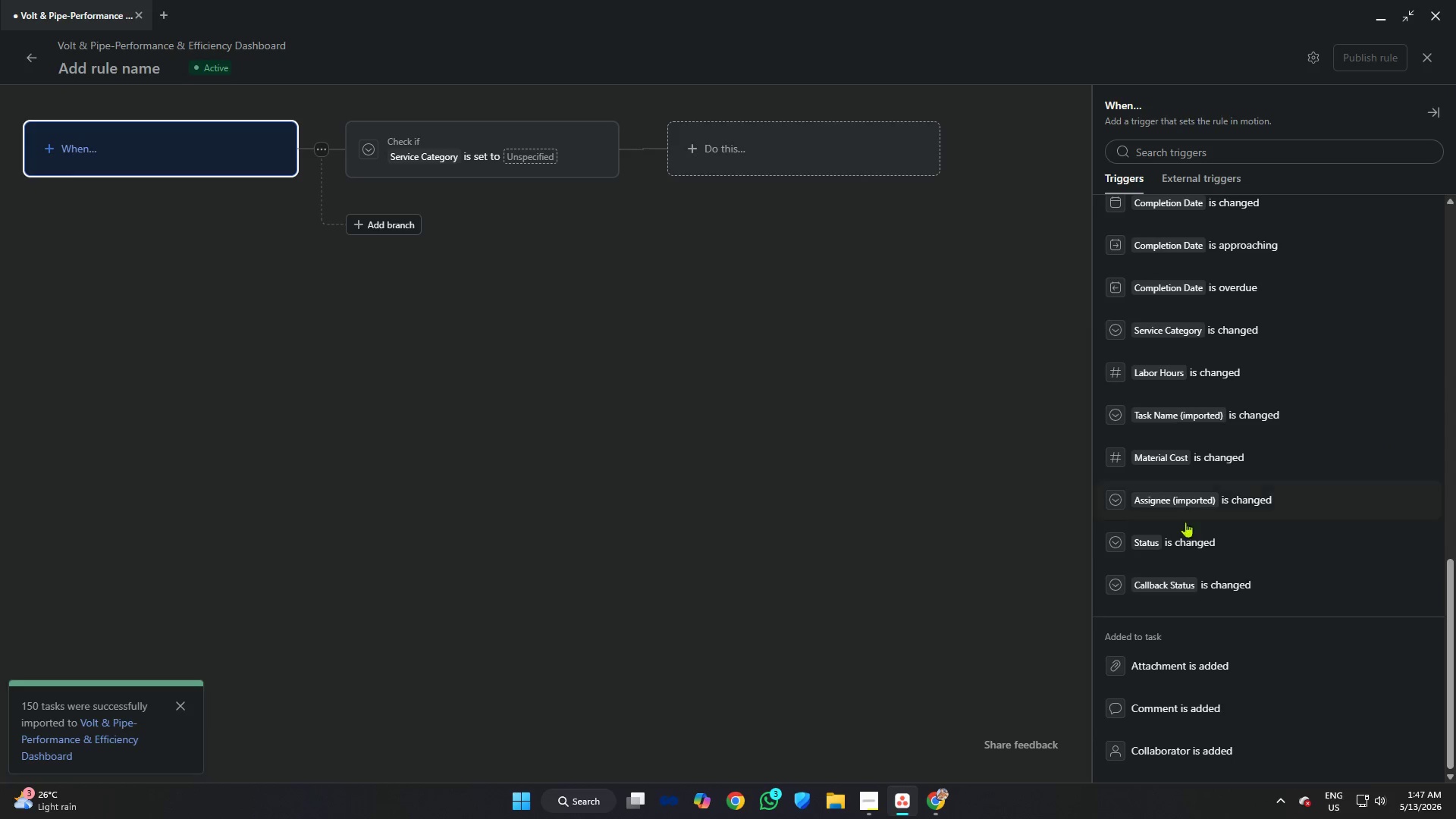 
left_click([1183, 533])
 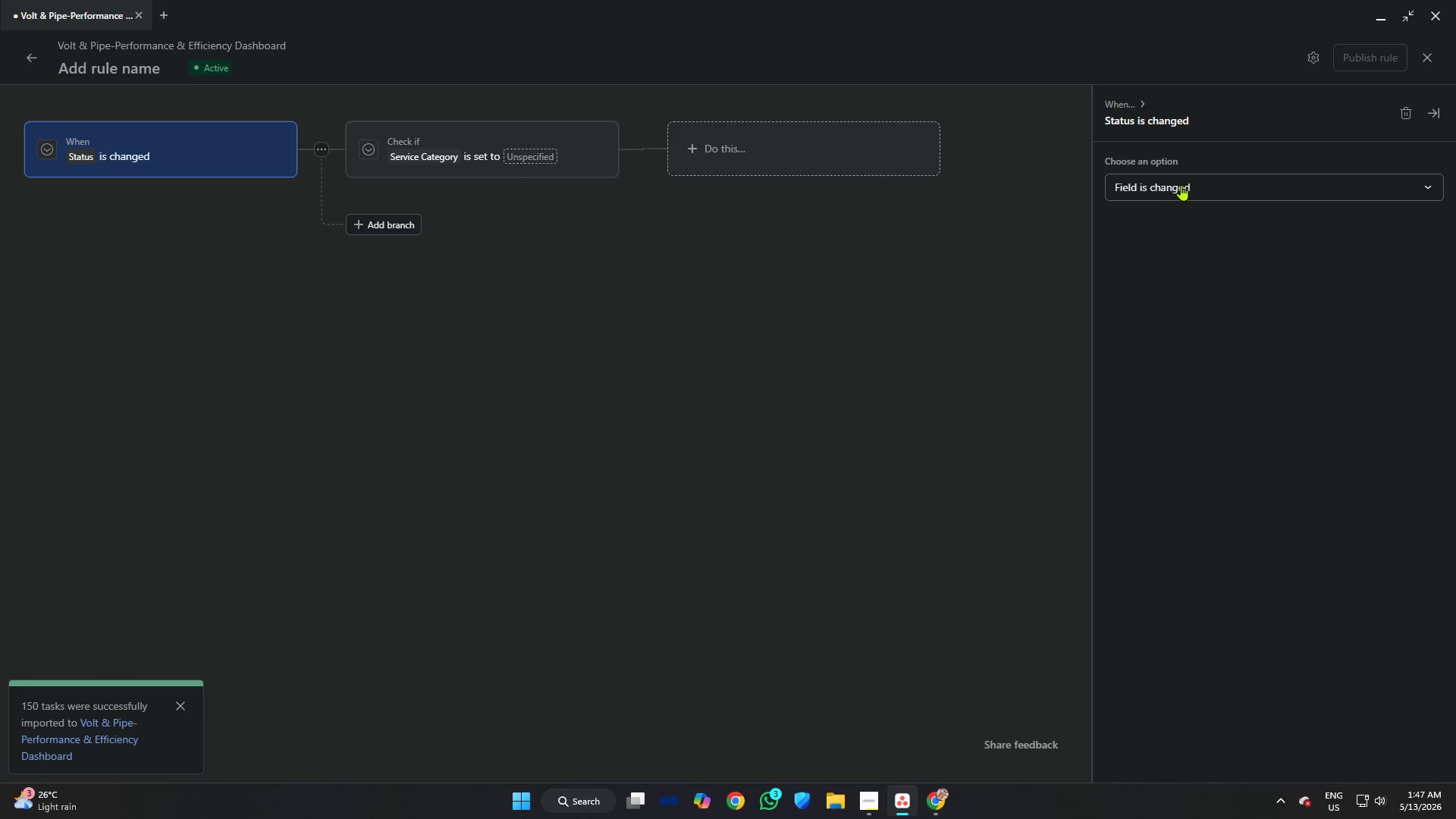 
left_click([448, 154])
 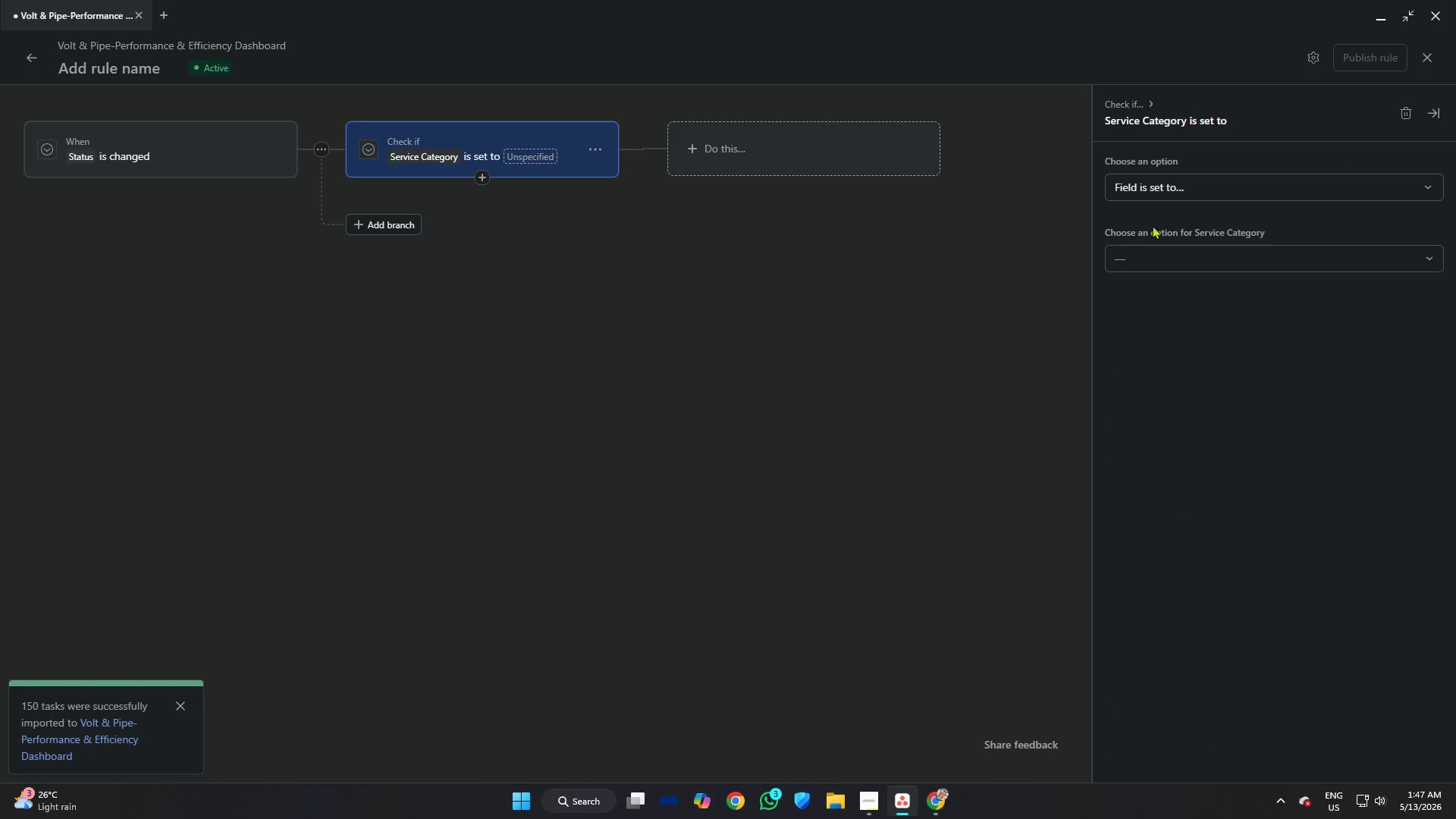 
left_click([1153, 187])
 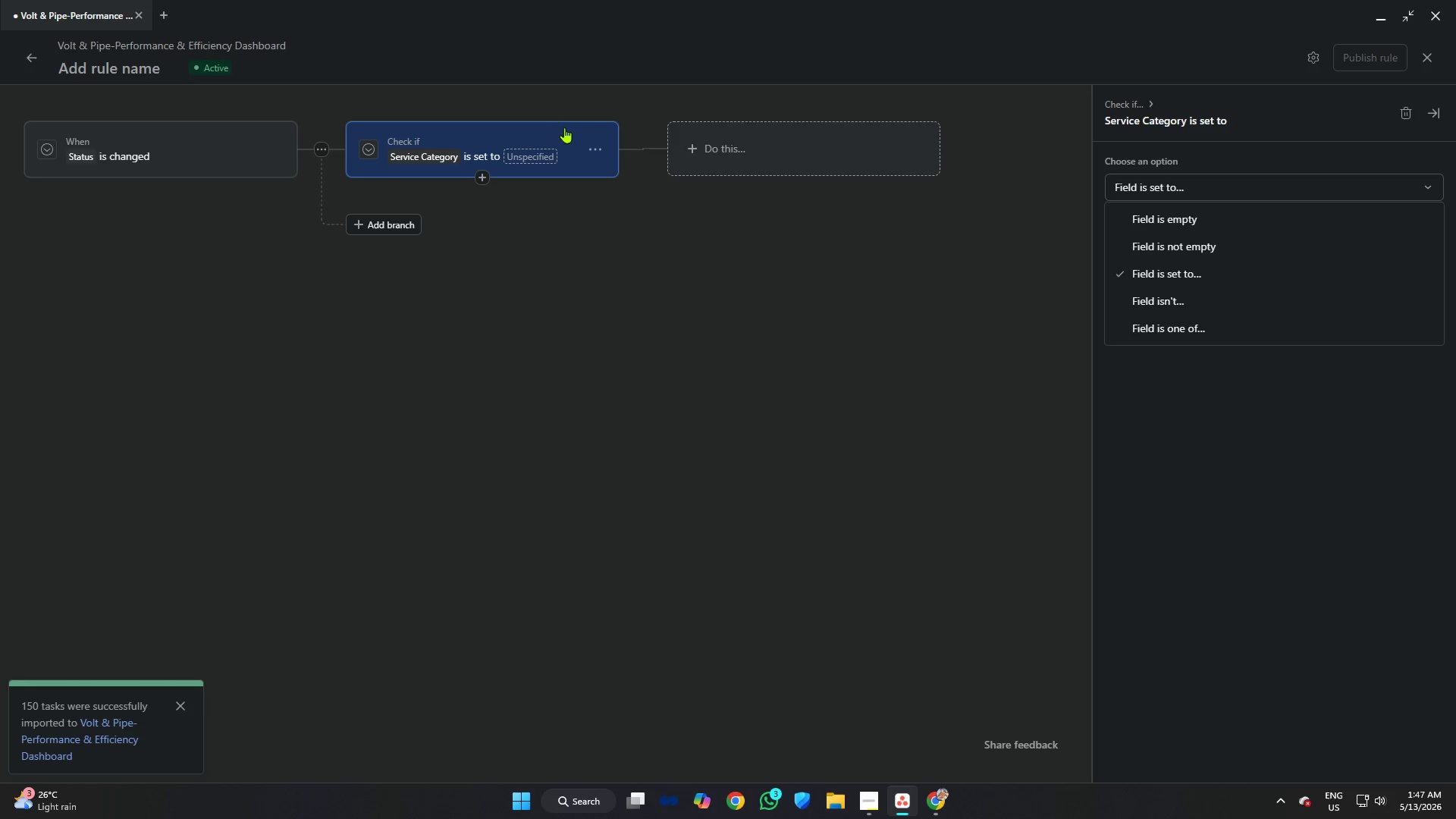 
left_click([591, 147])
 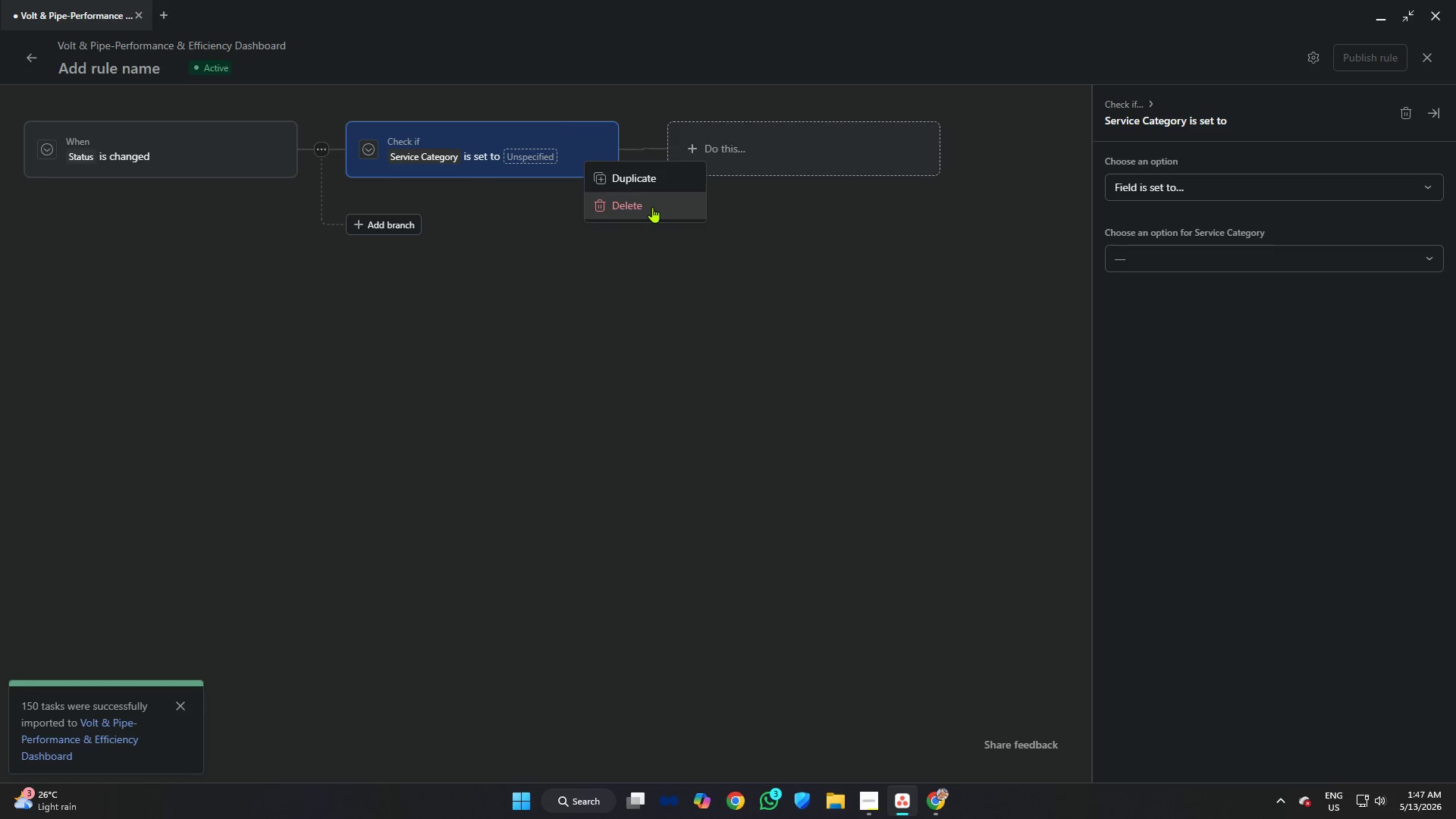 
left_click([652, 207])
 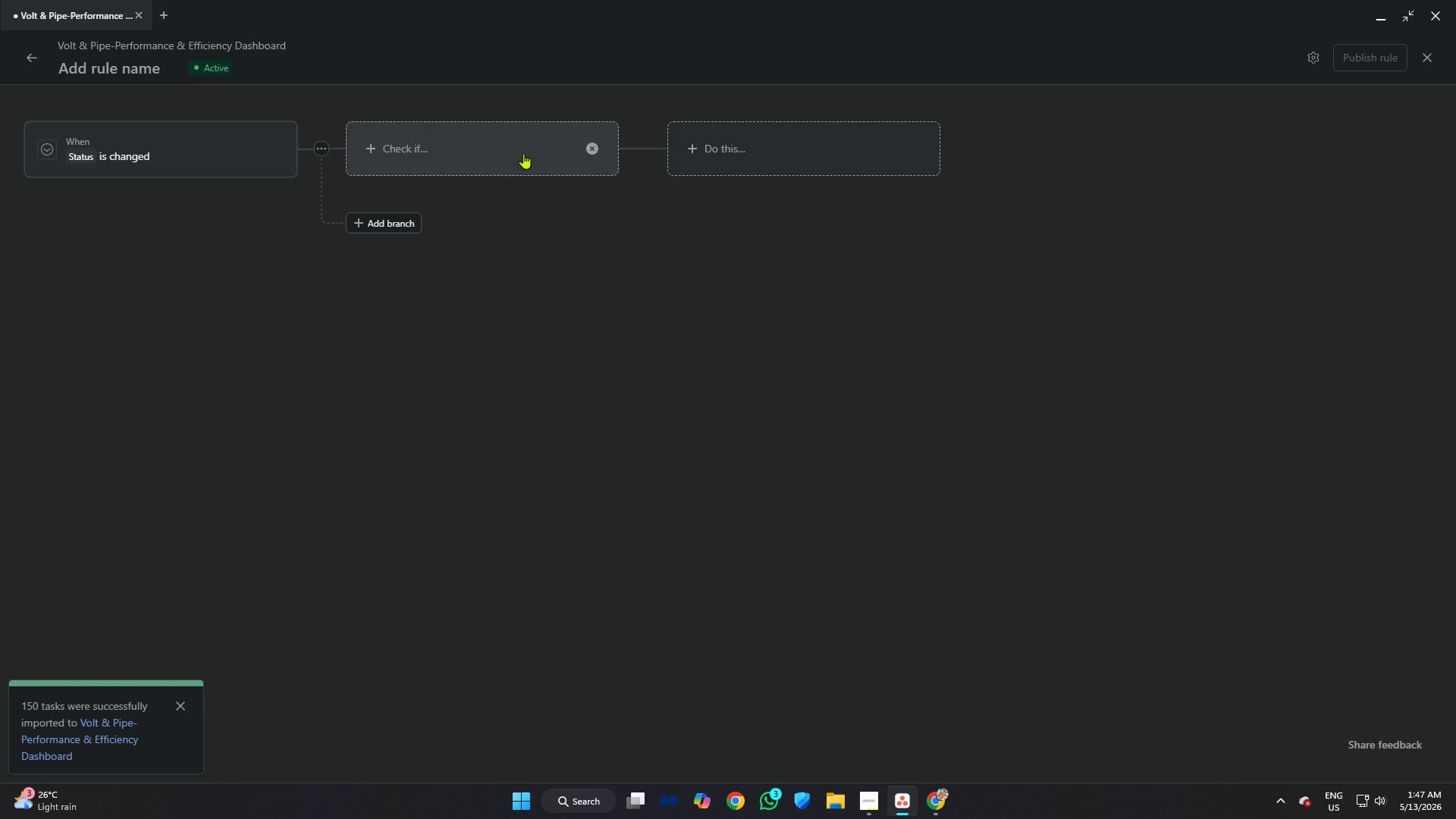 
left_click([507, 147])
 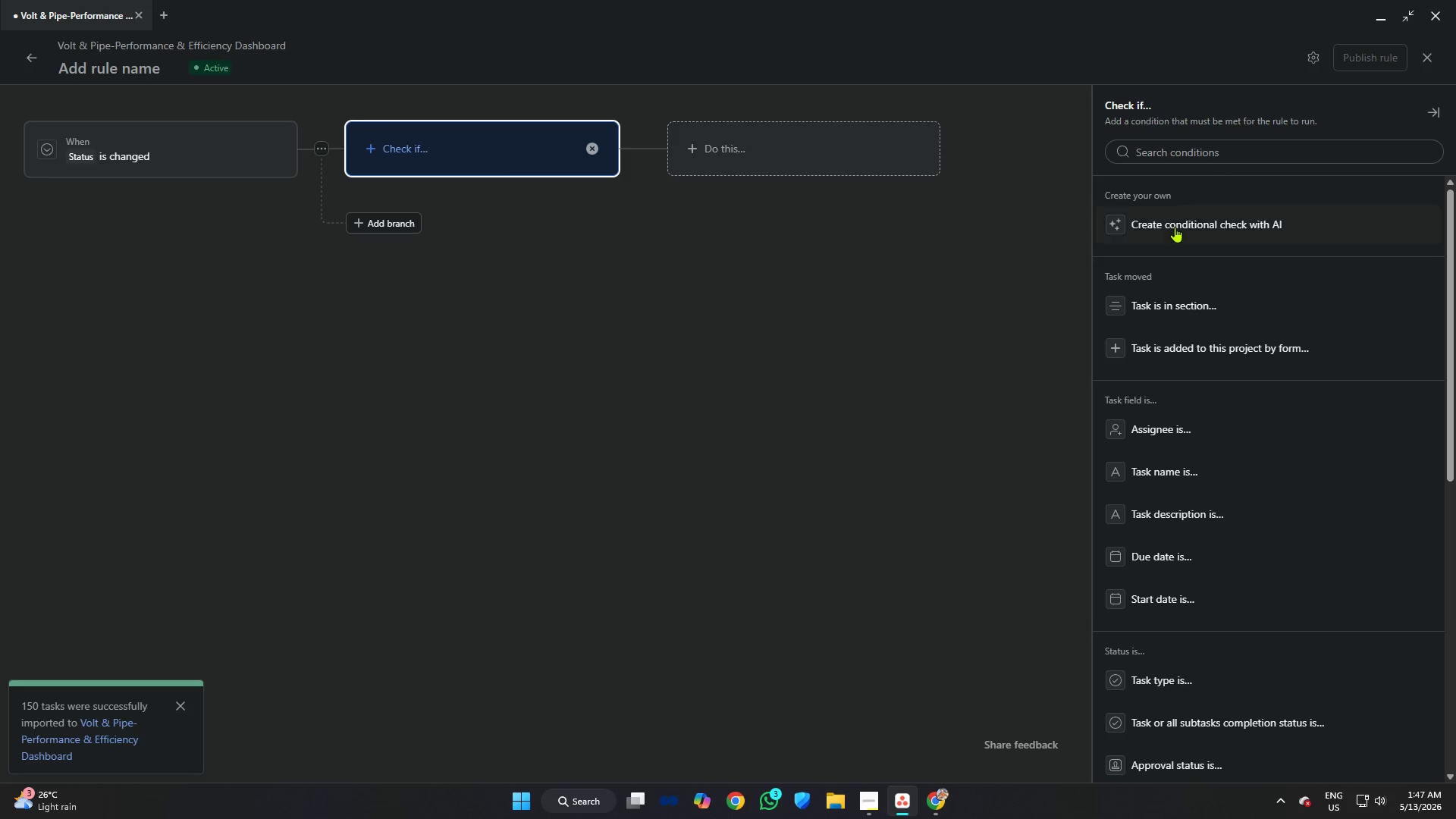 
scroll: coordinate [1215, 245], scroll_direction: down, amount: 9.0
 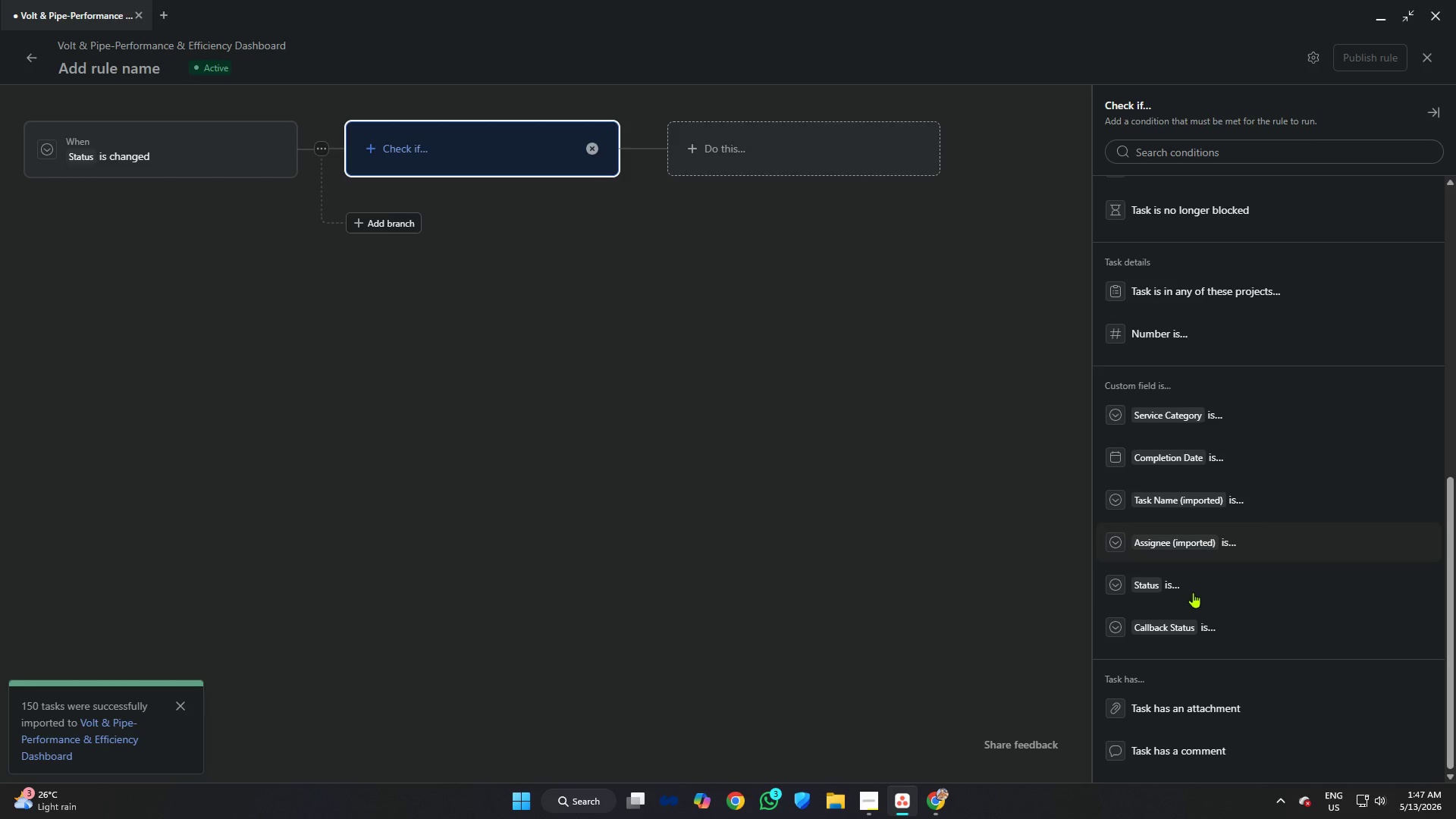 
left_click([1184, 588])
 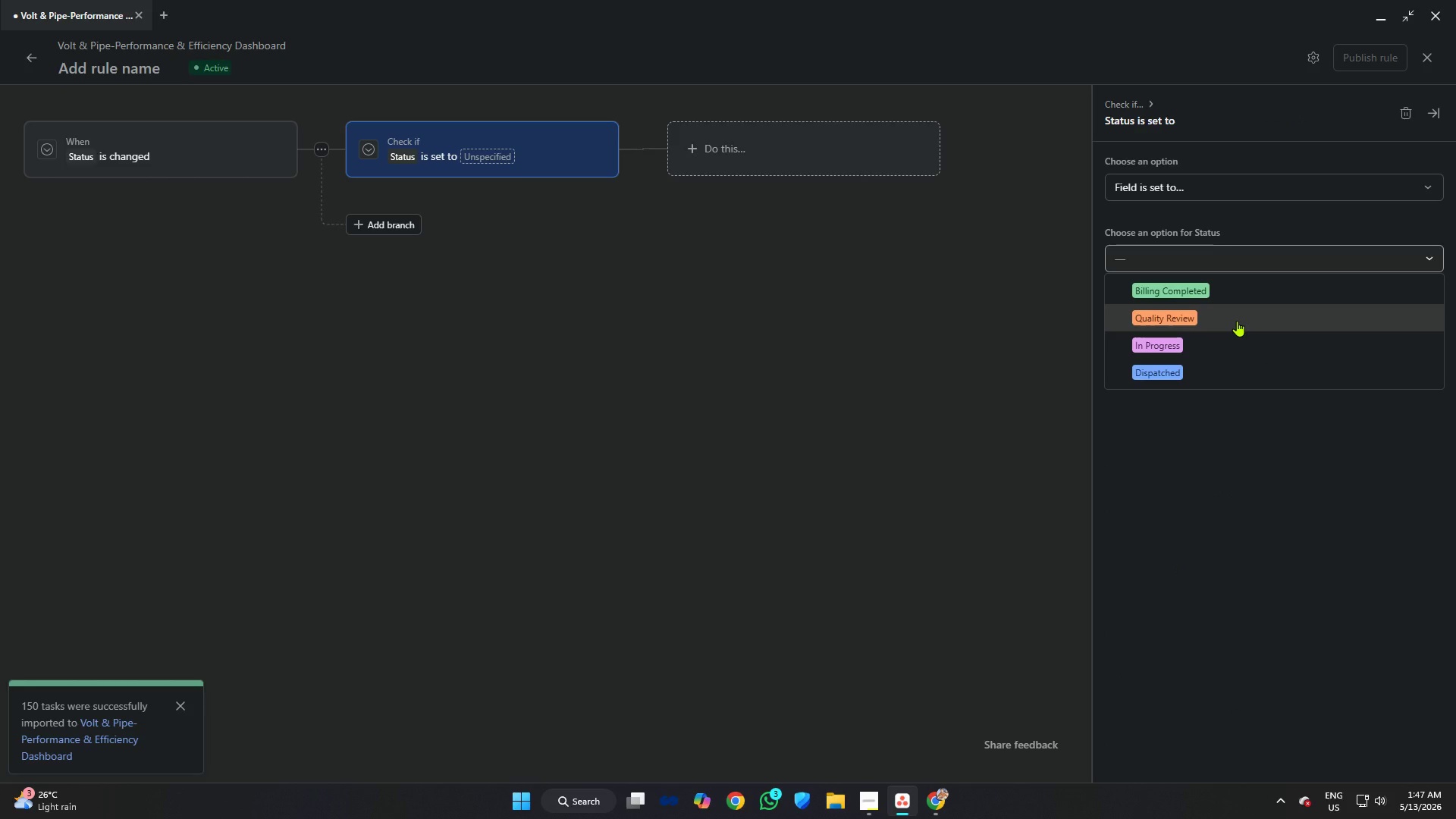 
wait(5.06)
 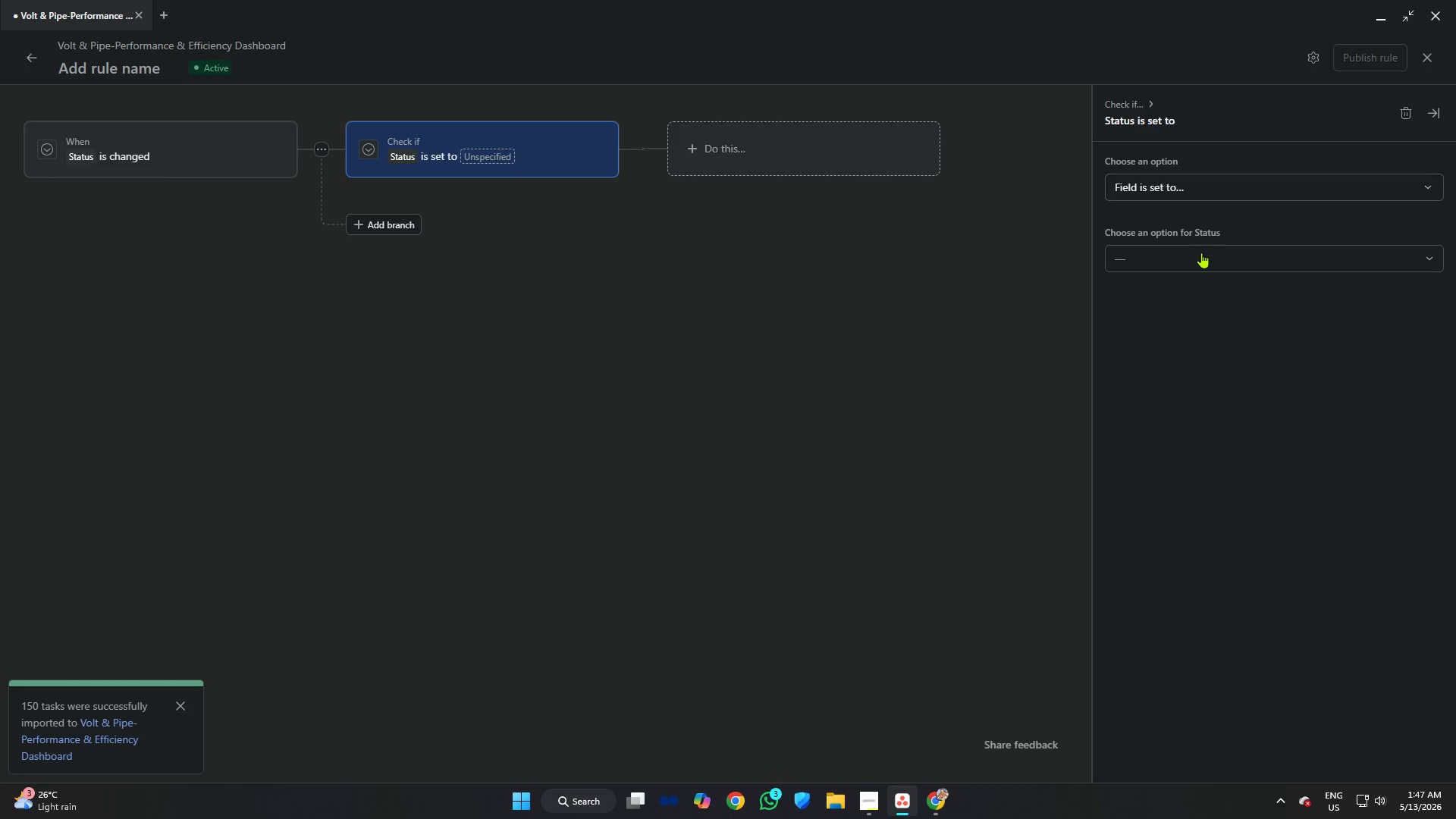 
left_click([1237, 321])
 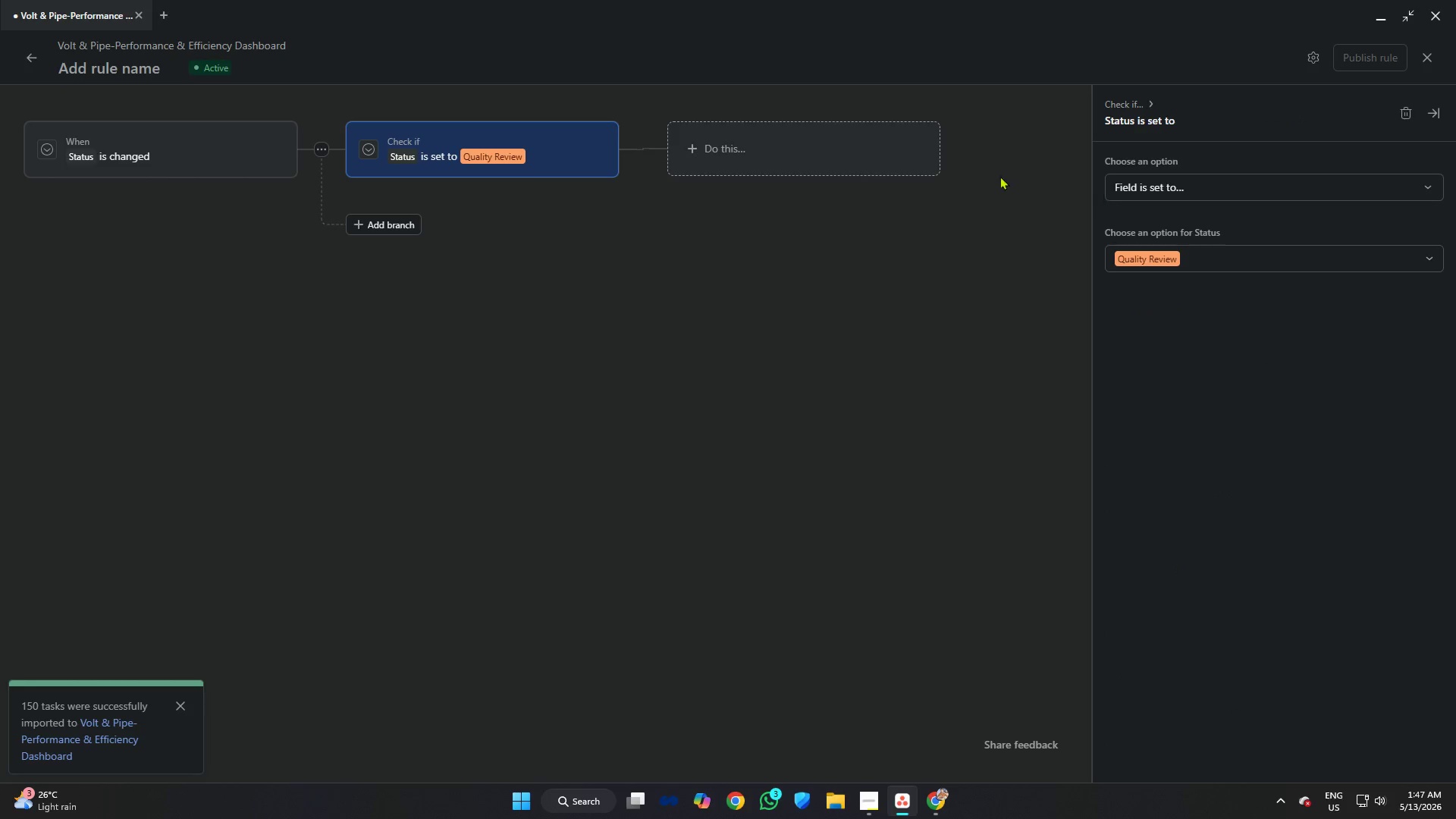 
left_click([825, 143])
 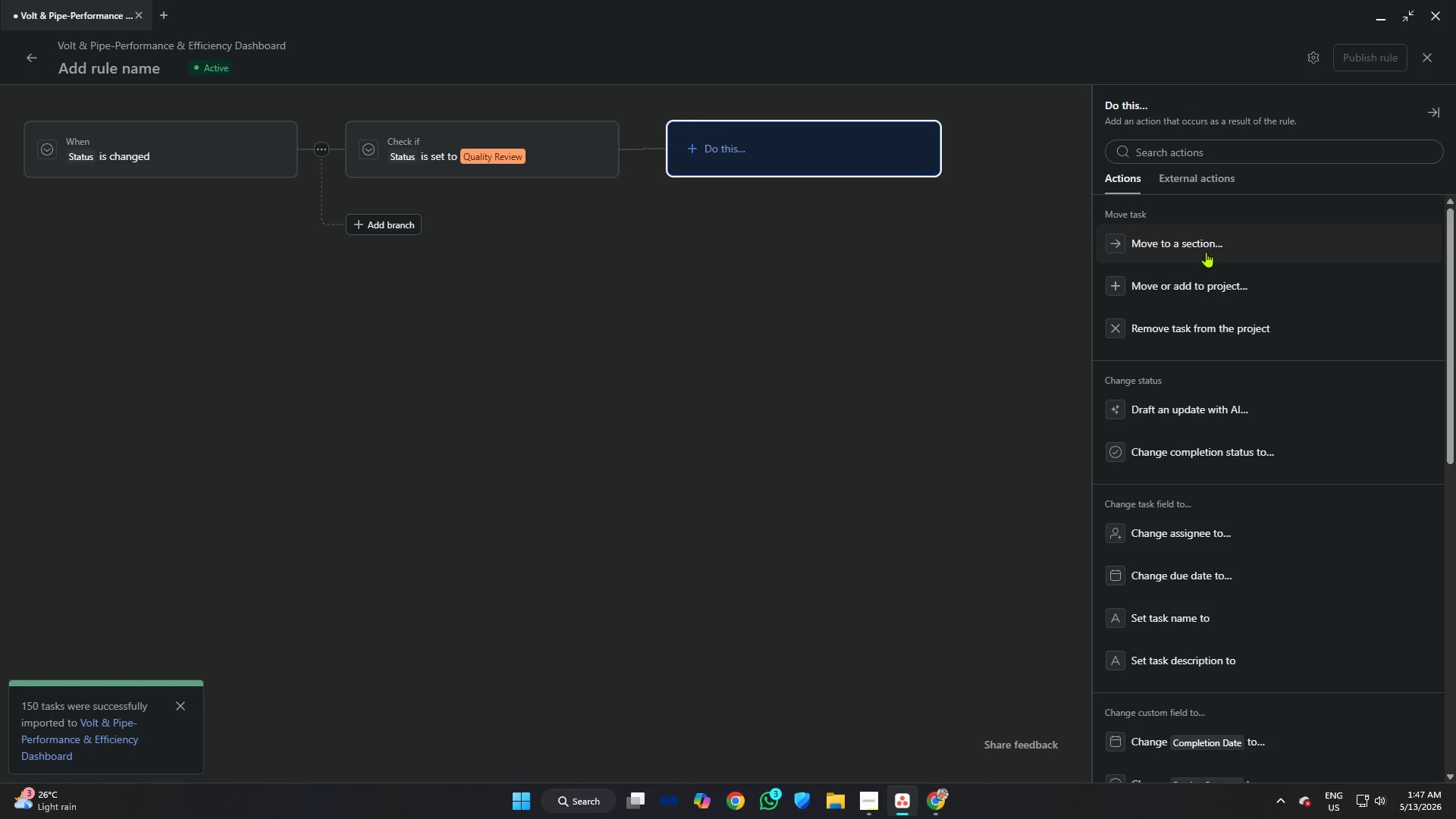 
left_click([1206, 250])
 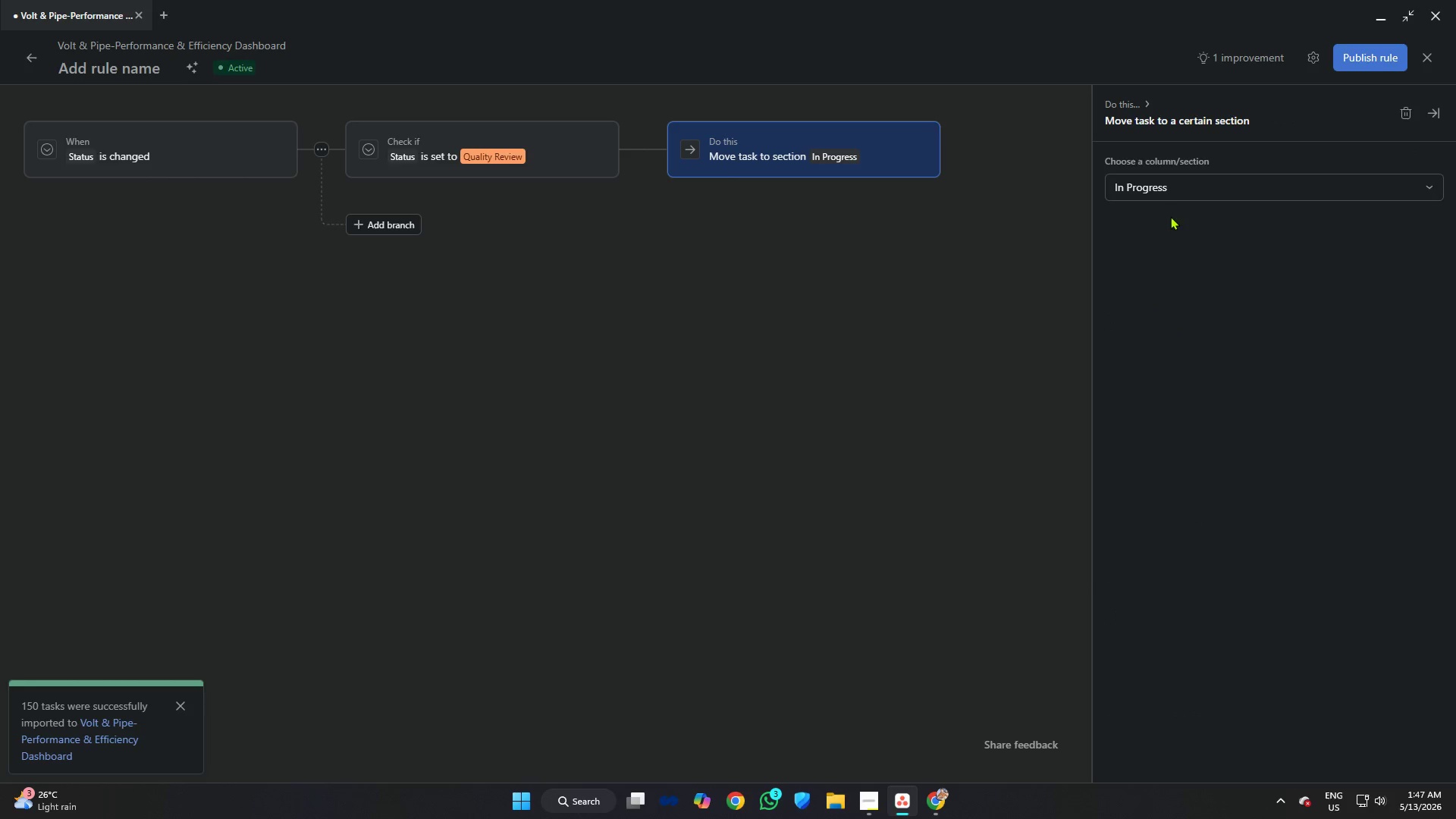 
left_click([1169, 190])
 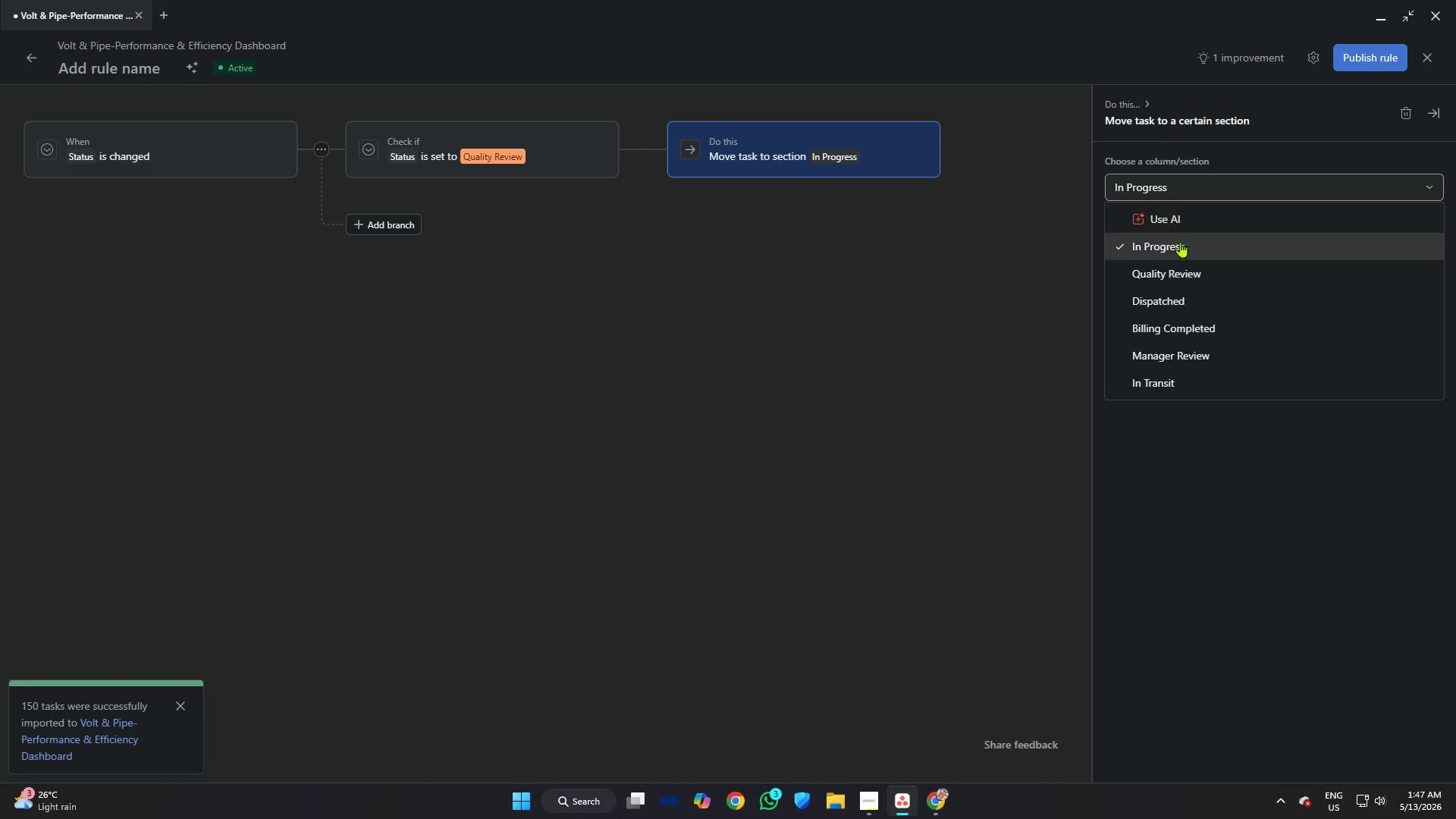 
left_click([1184, 267])
 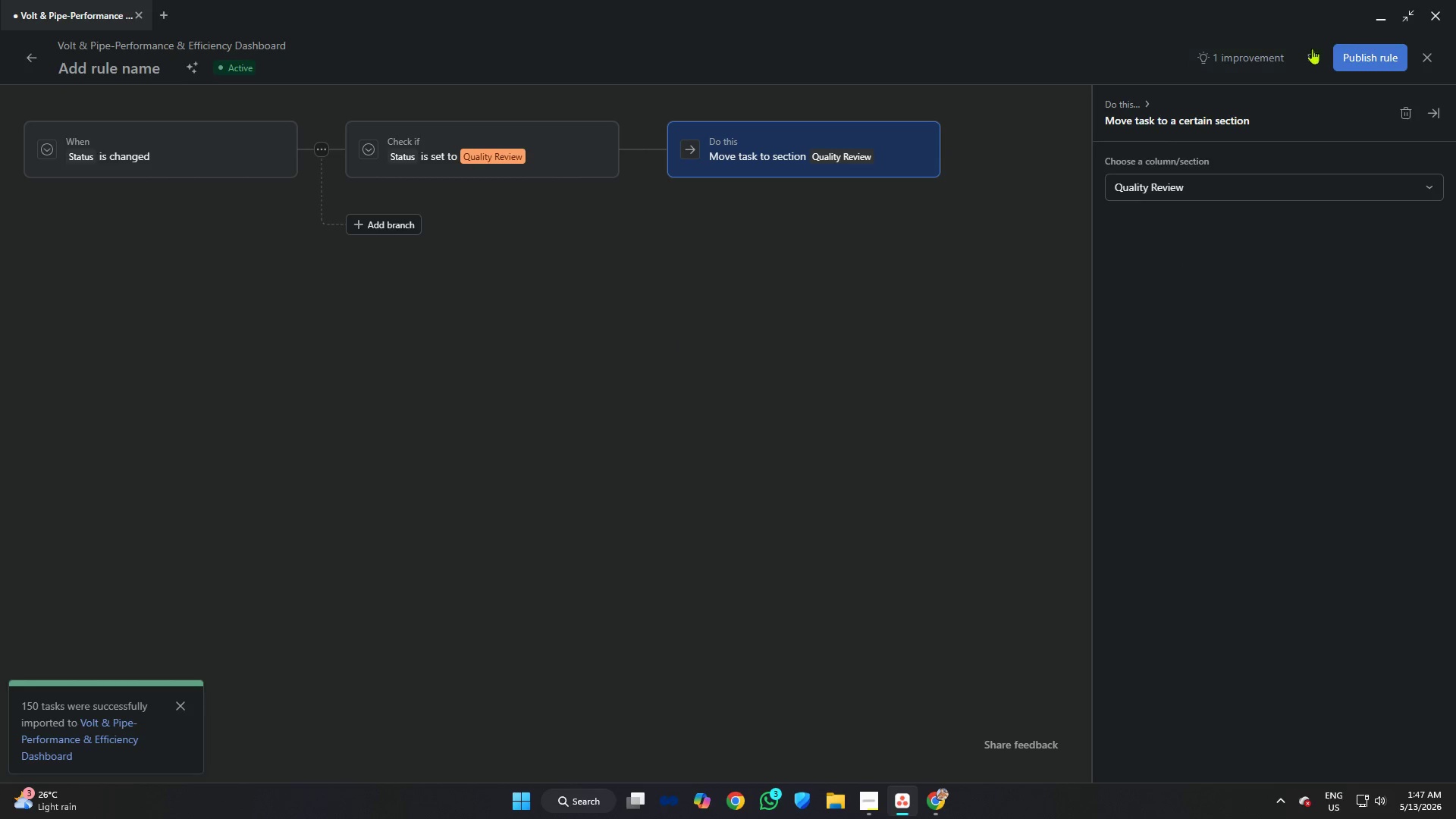 
left_click([1354, 61])
 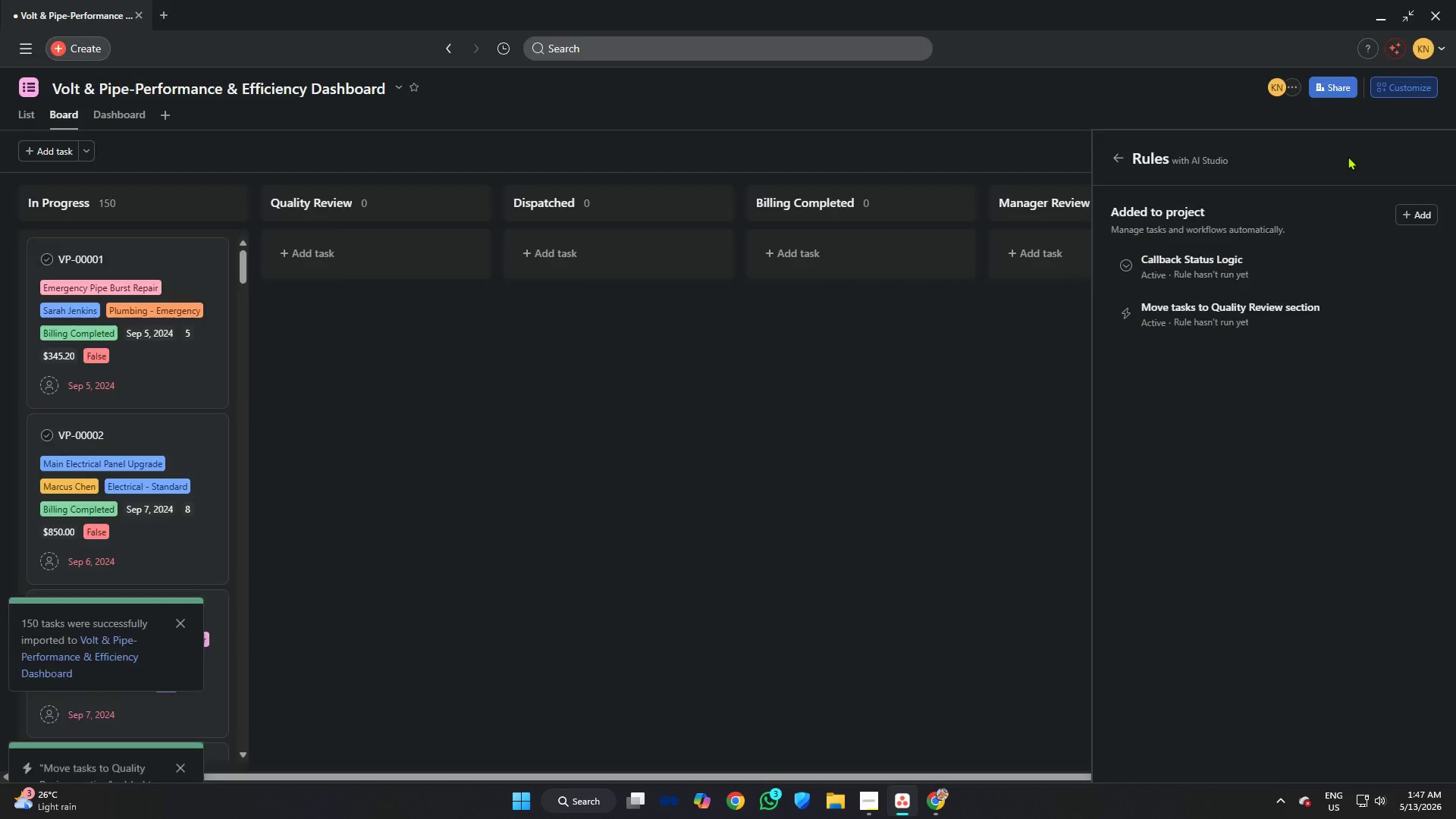 
wait(9.55)
 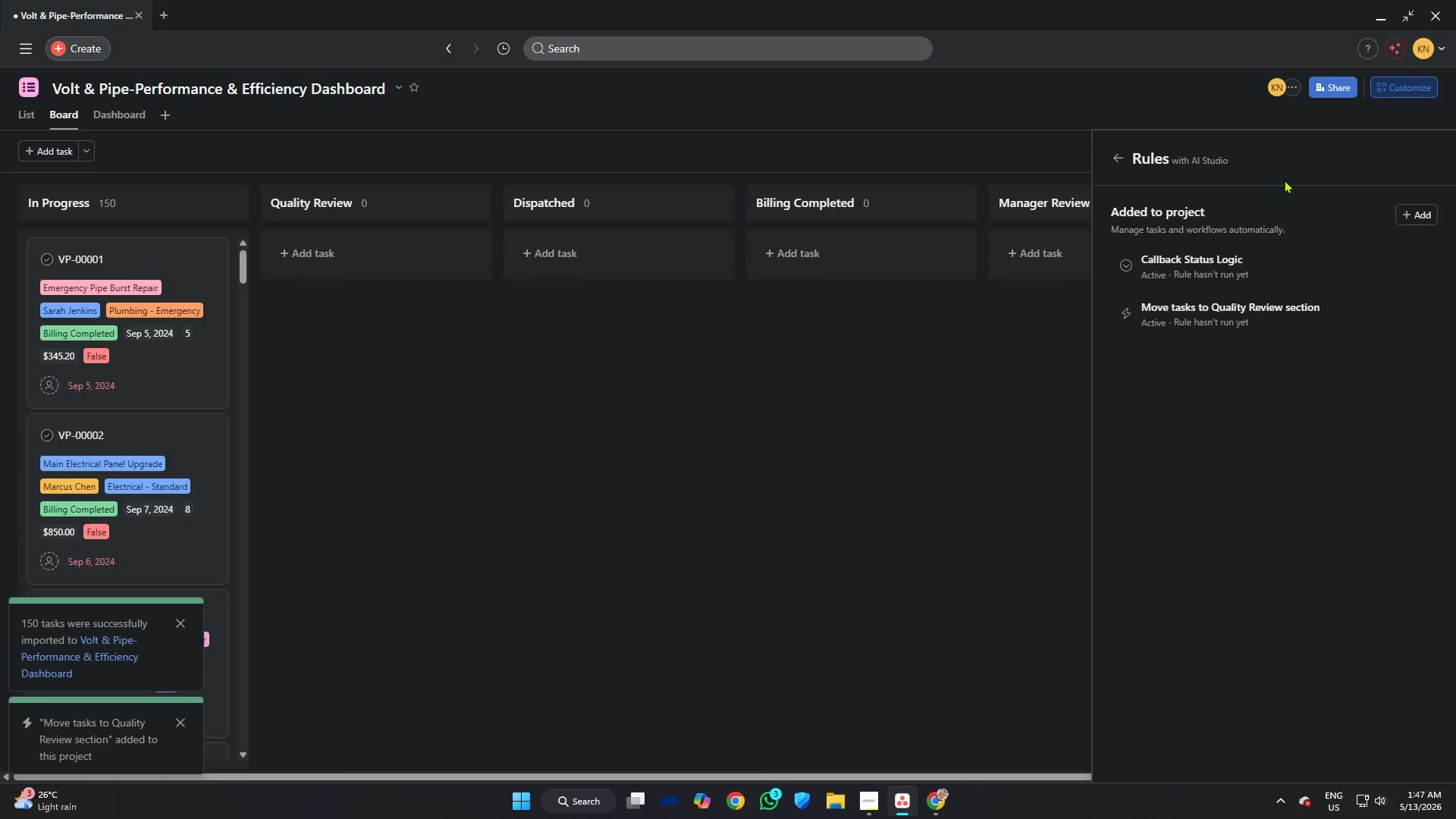 
type(Quality ?)
key(Backspace)
 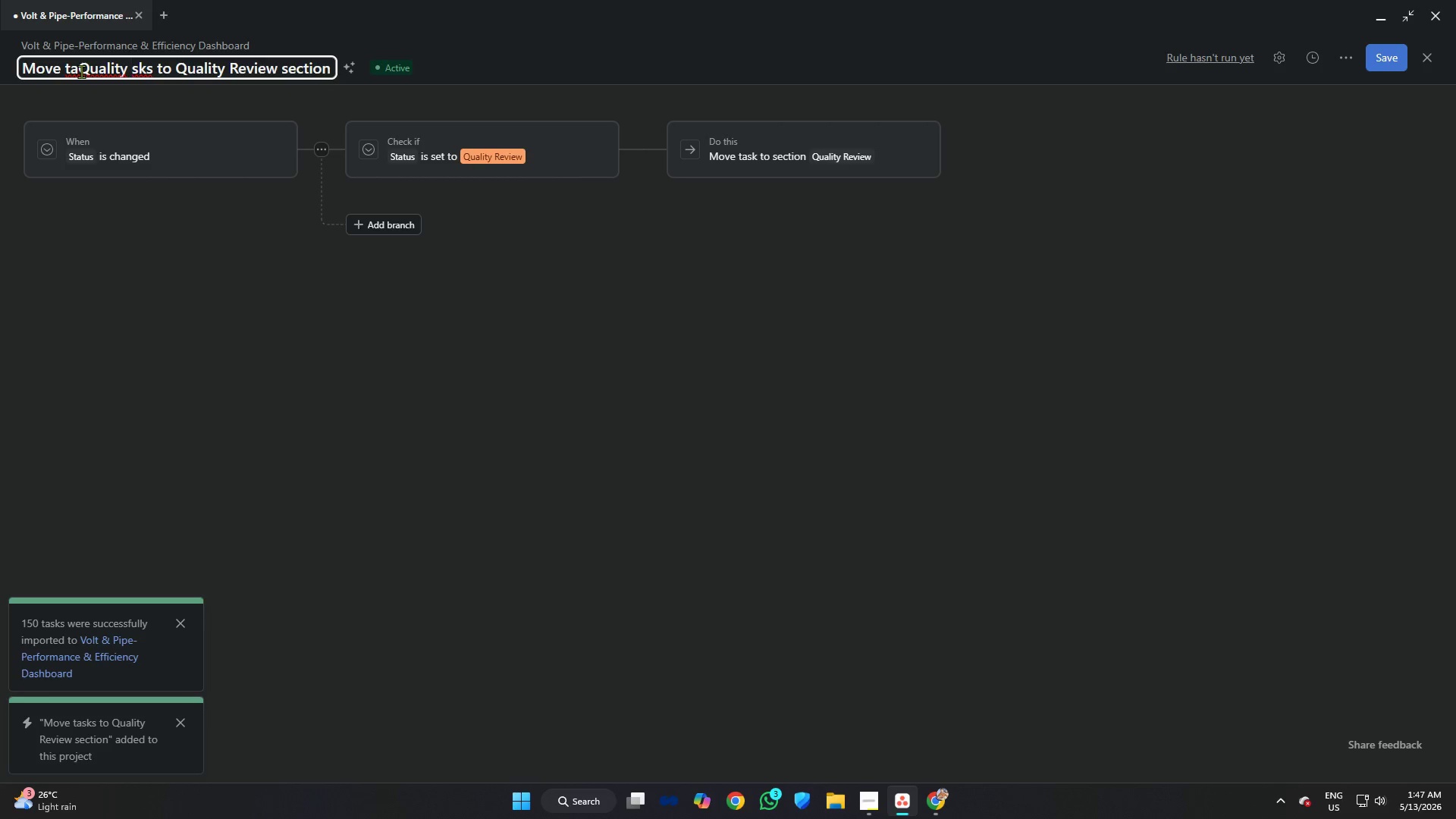 
wait(6.91)
 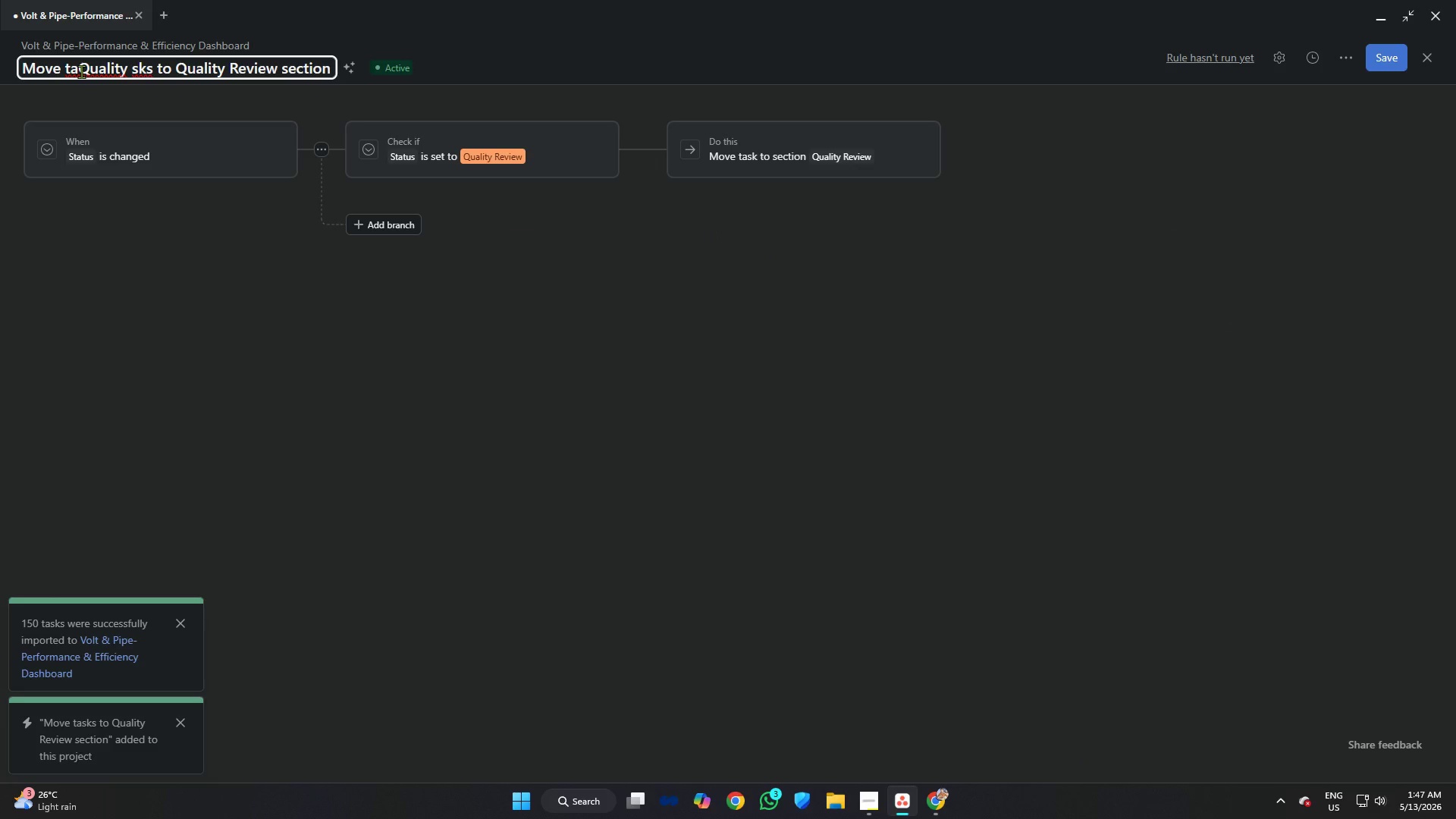 
key(Control+A)
 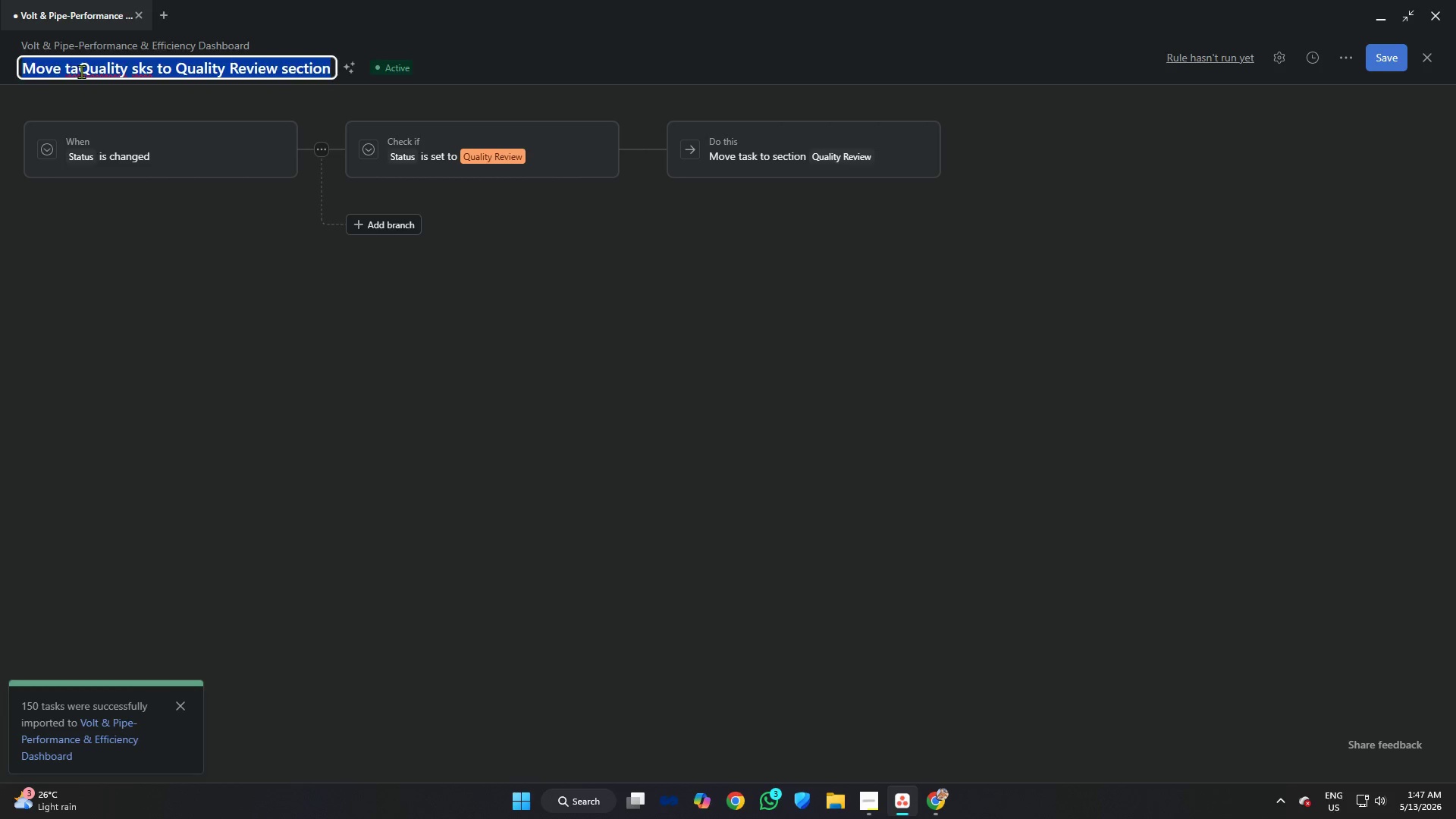 
key(Backspace)
 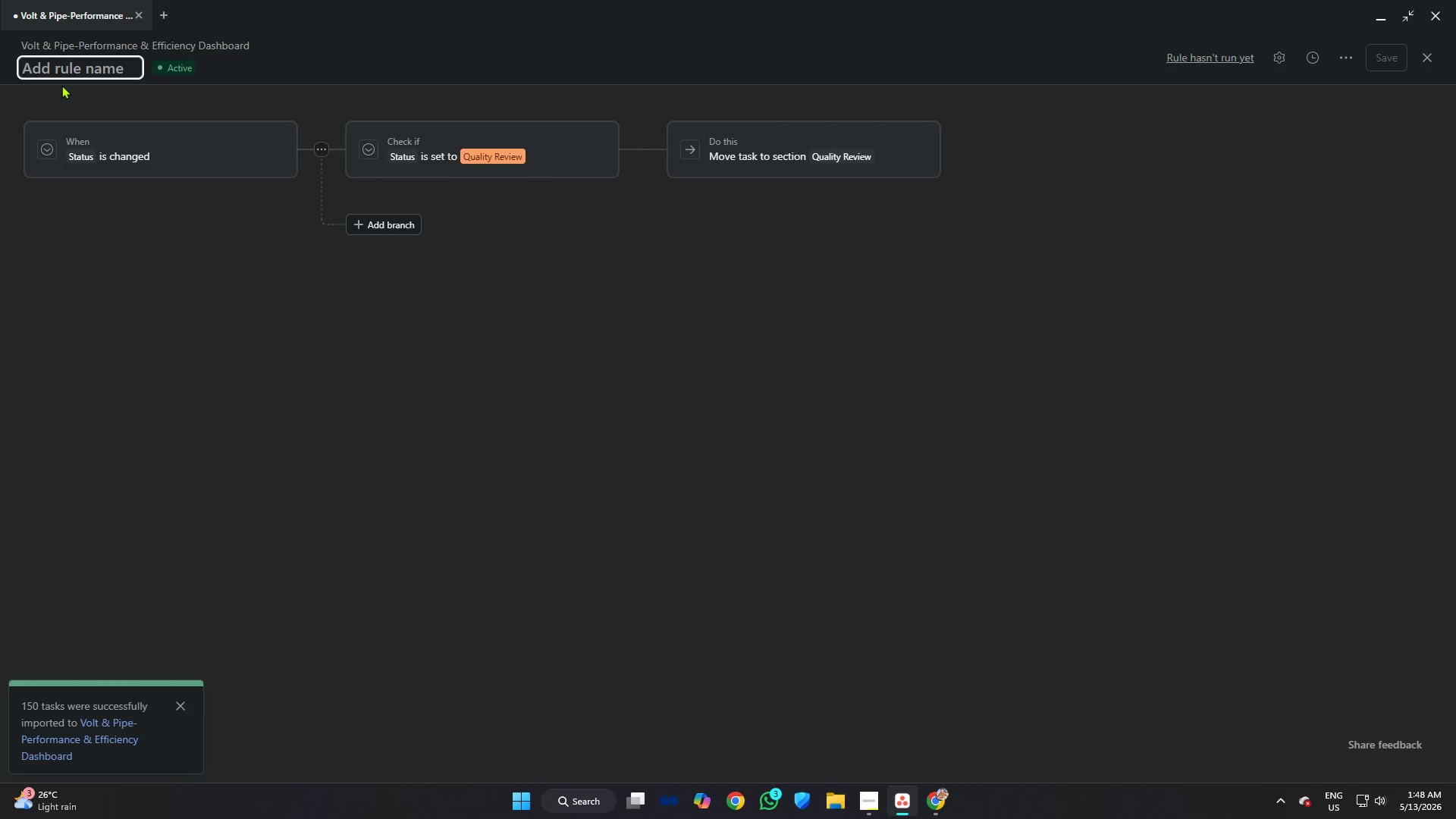 
wait(12.97)
 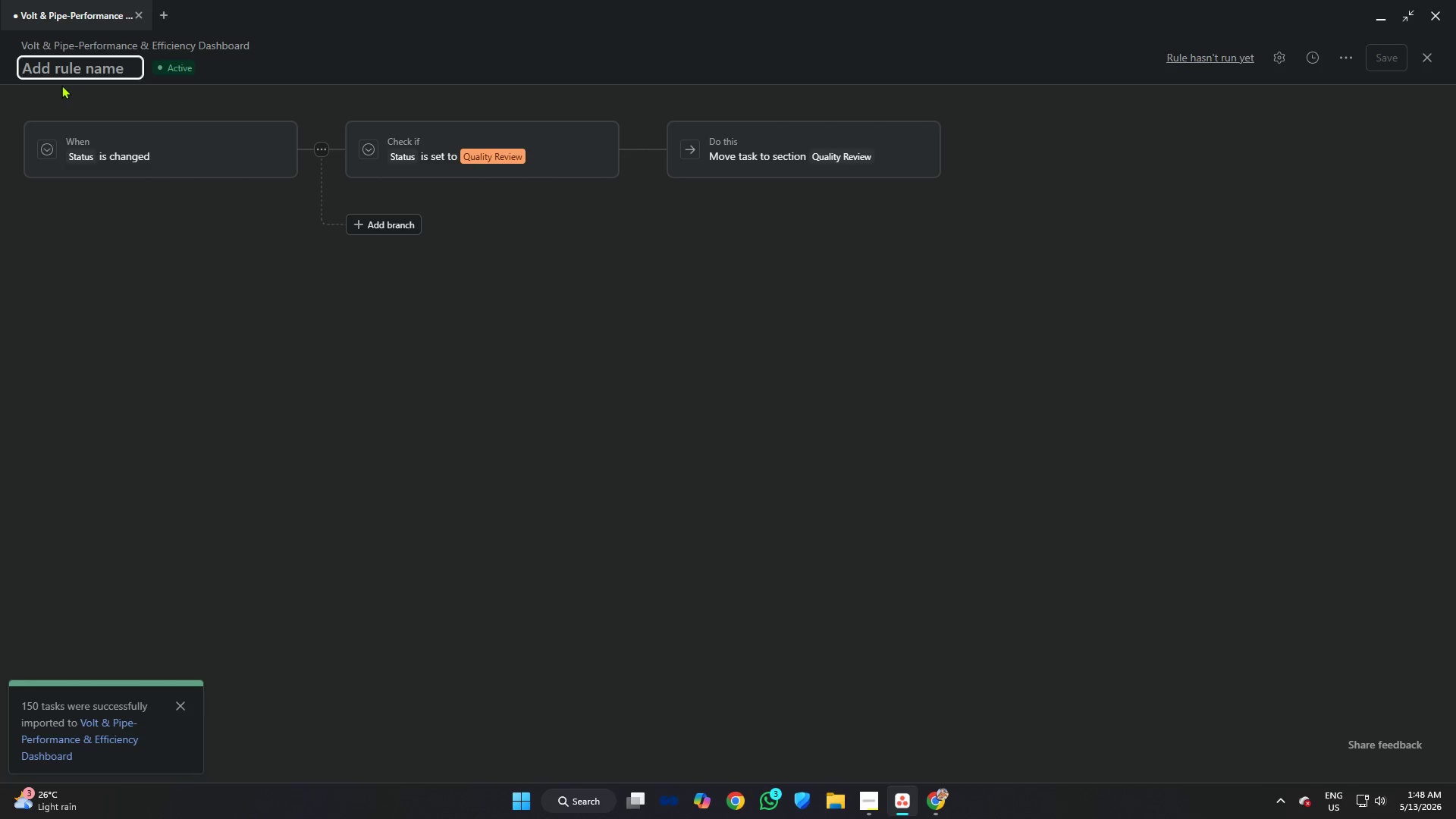 
left_click([106, 71])
 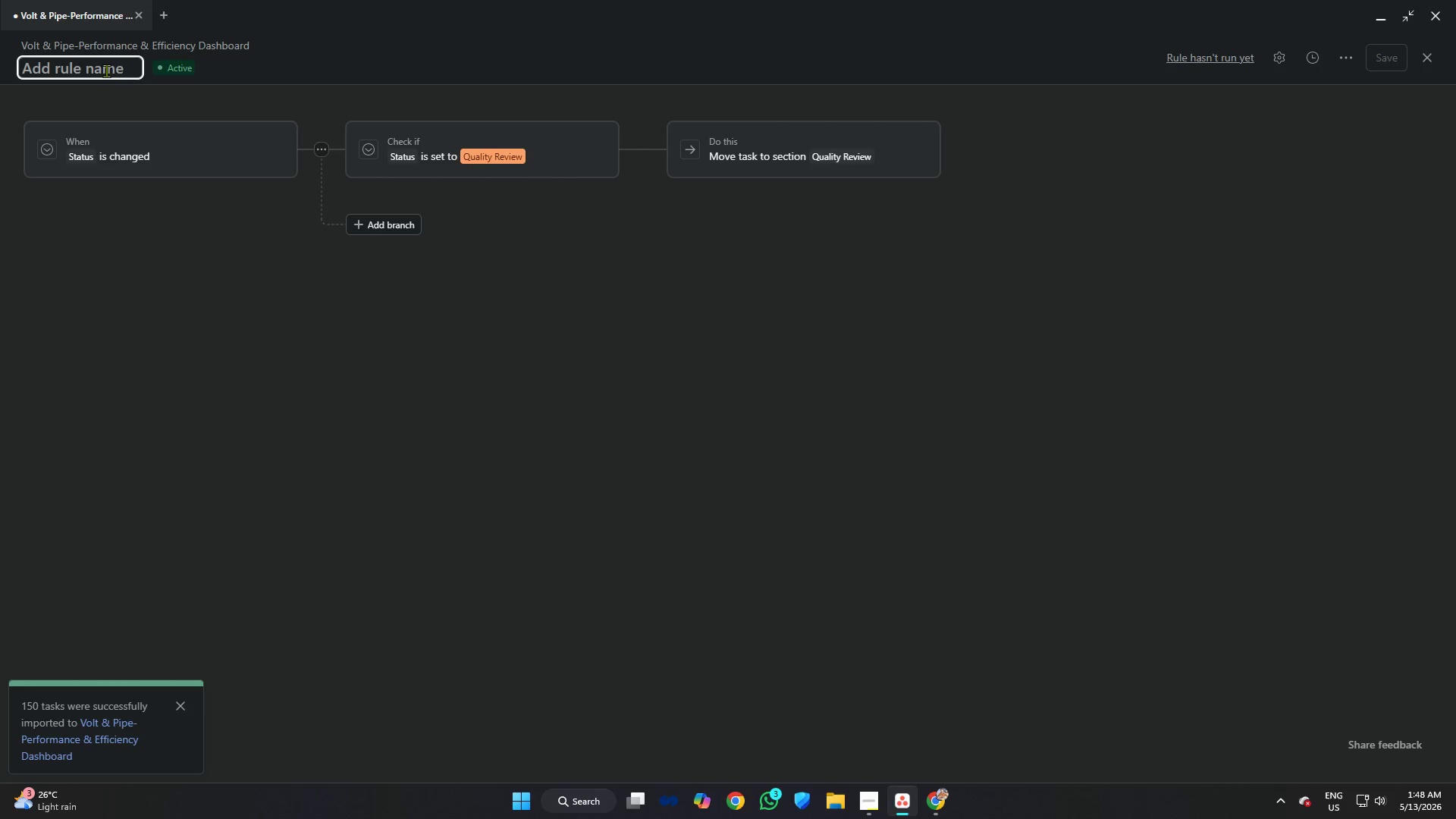 
type(Quality Review )
 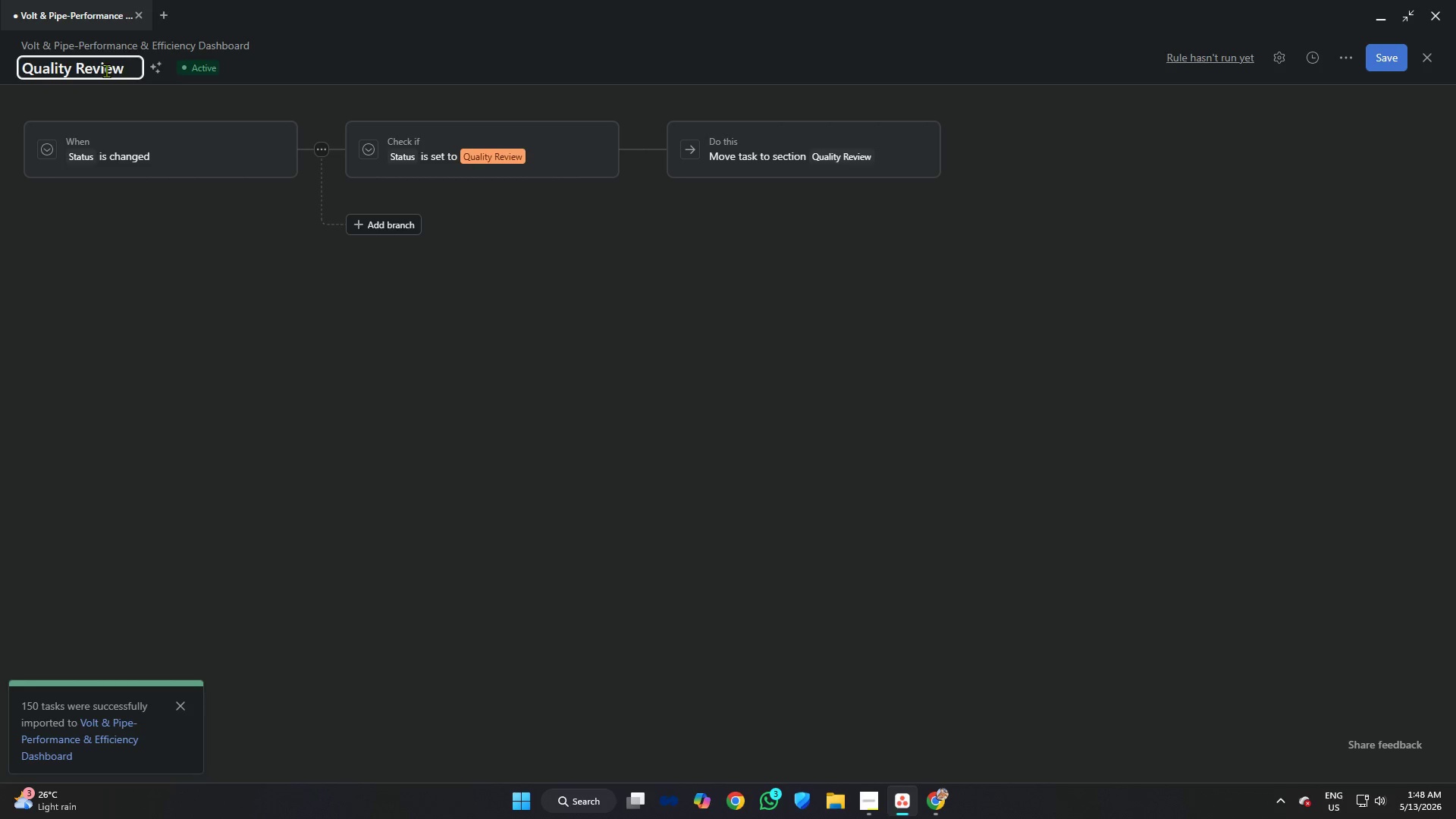 
wait(6.58)
 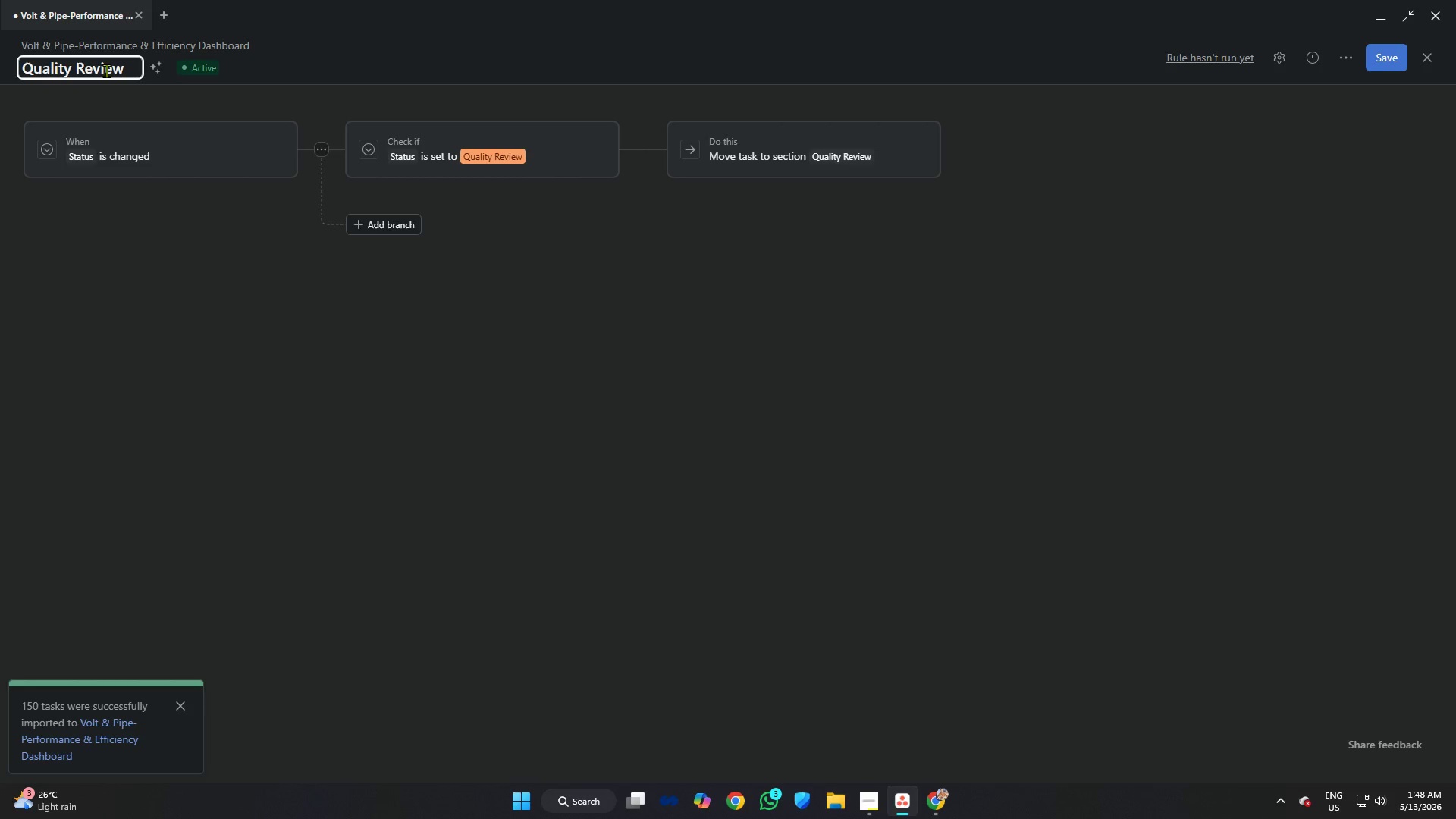 
type(Logic)
 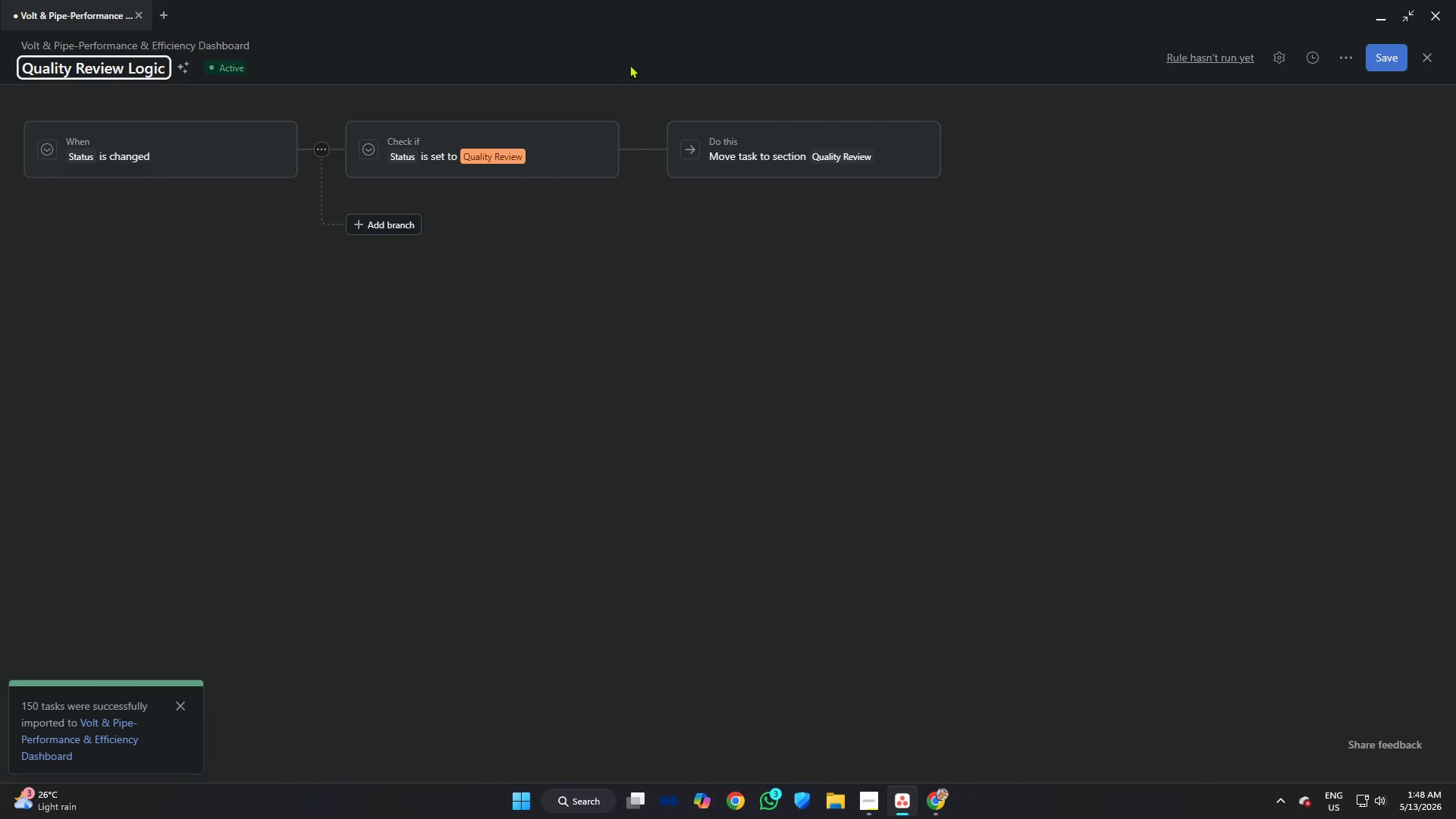 
wait(6.64)
 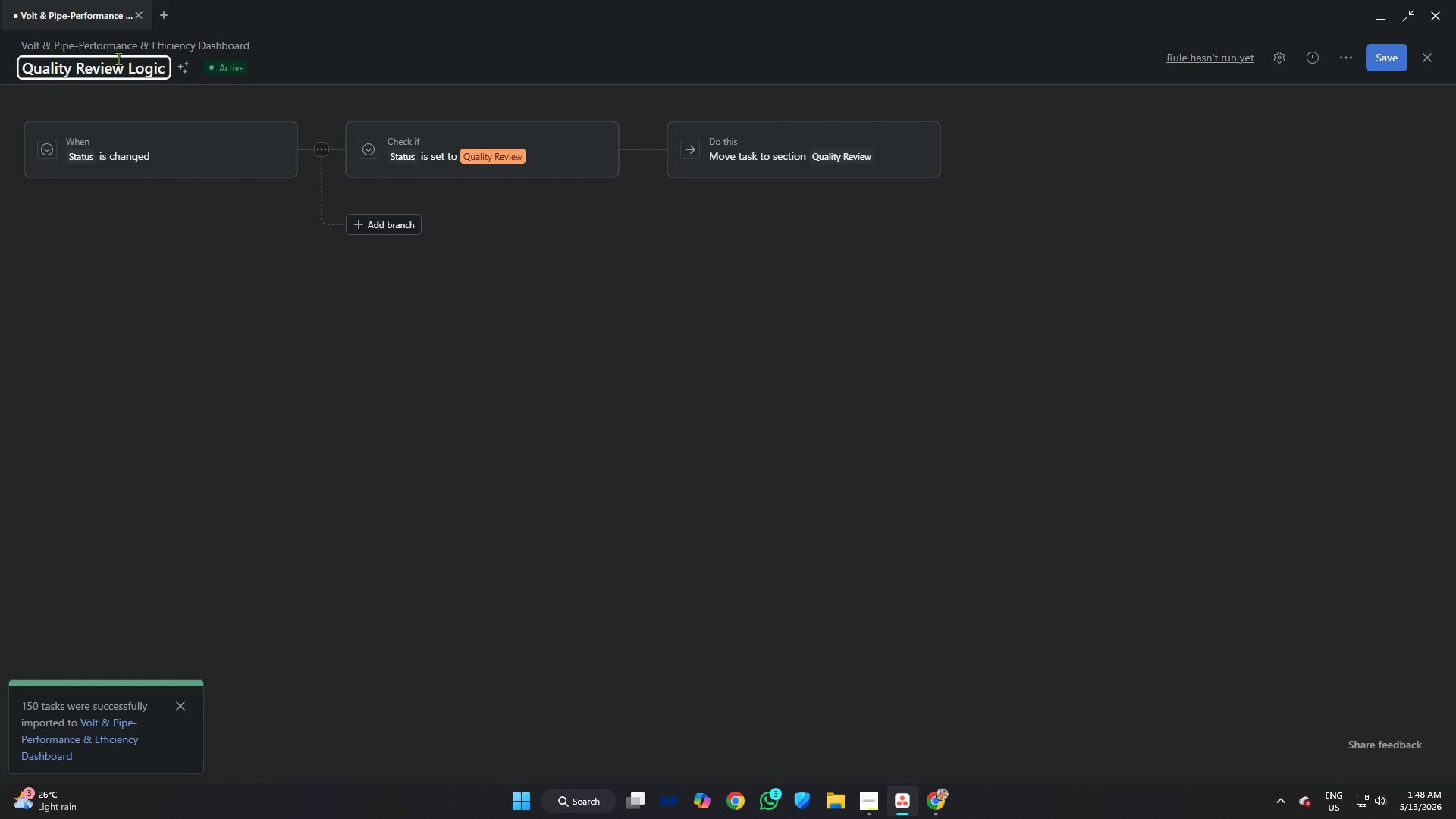 
left_click([1398, 52])
 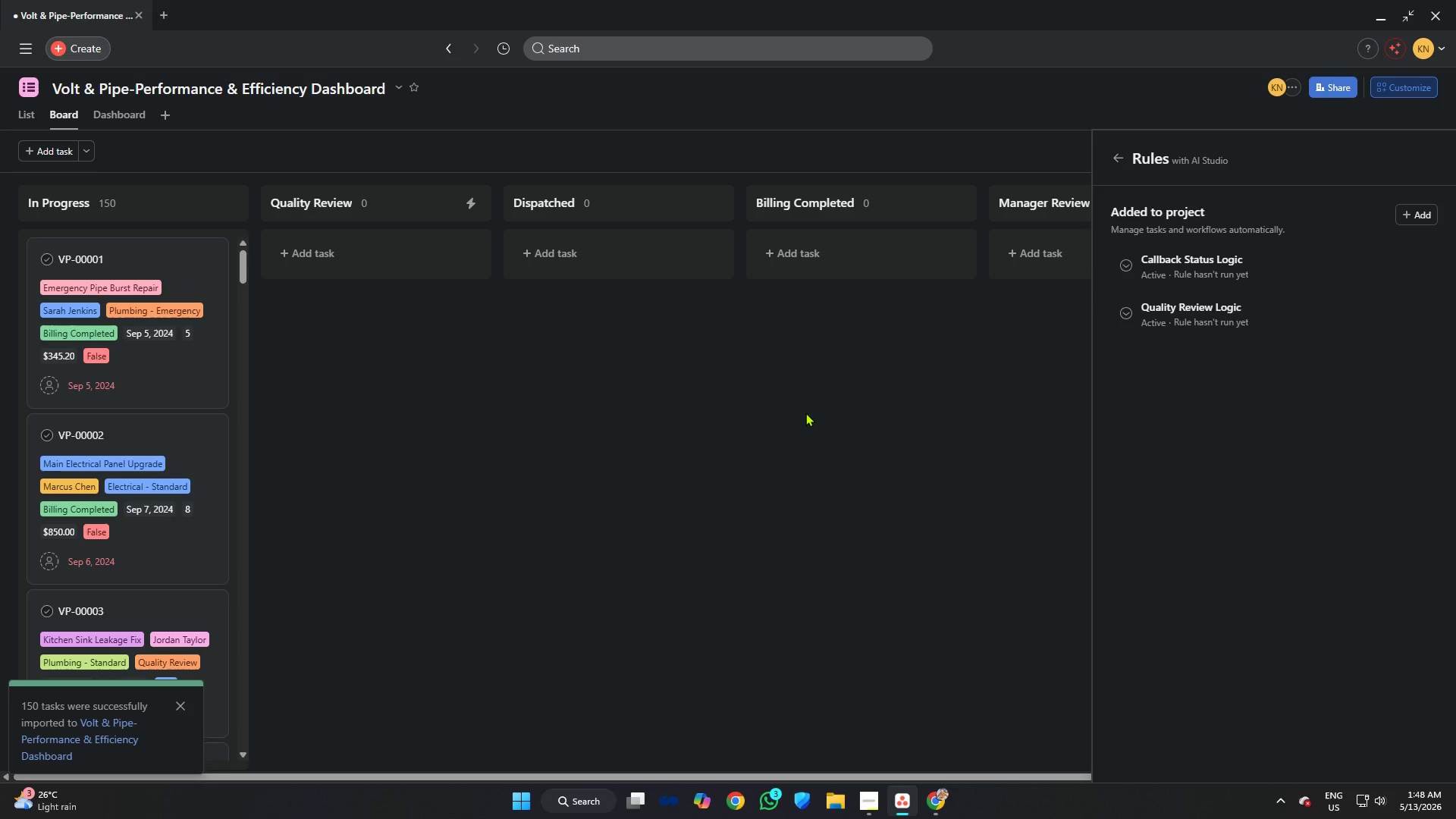 
wait(25.72)
 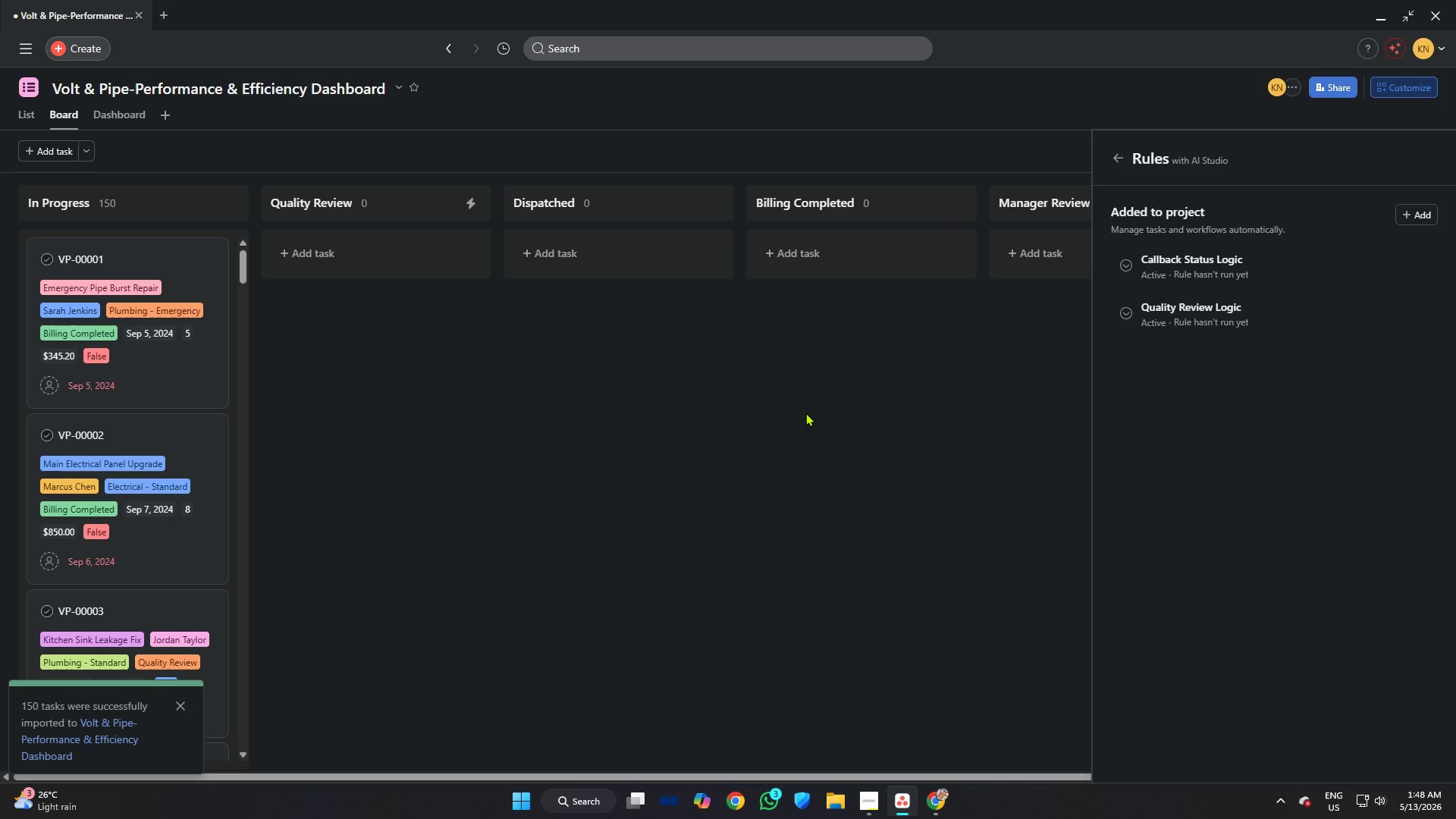 
left_click([1411, 206])
 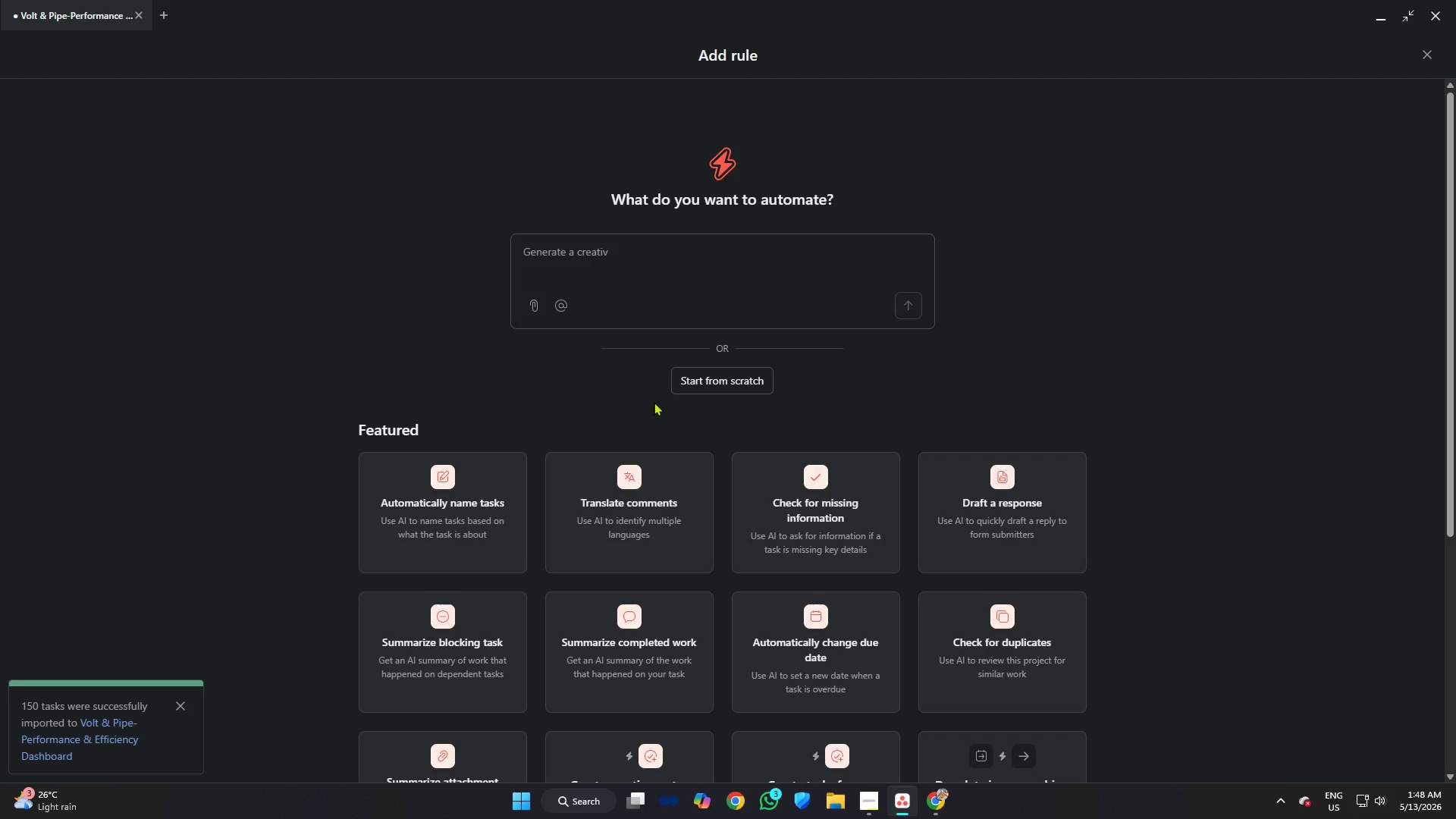 
left_click([729, 385])
 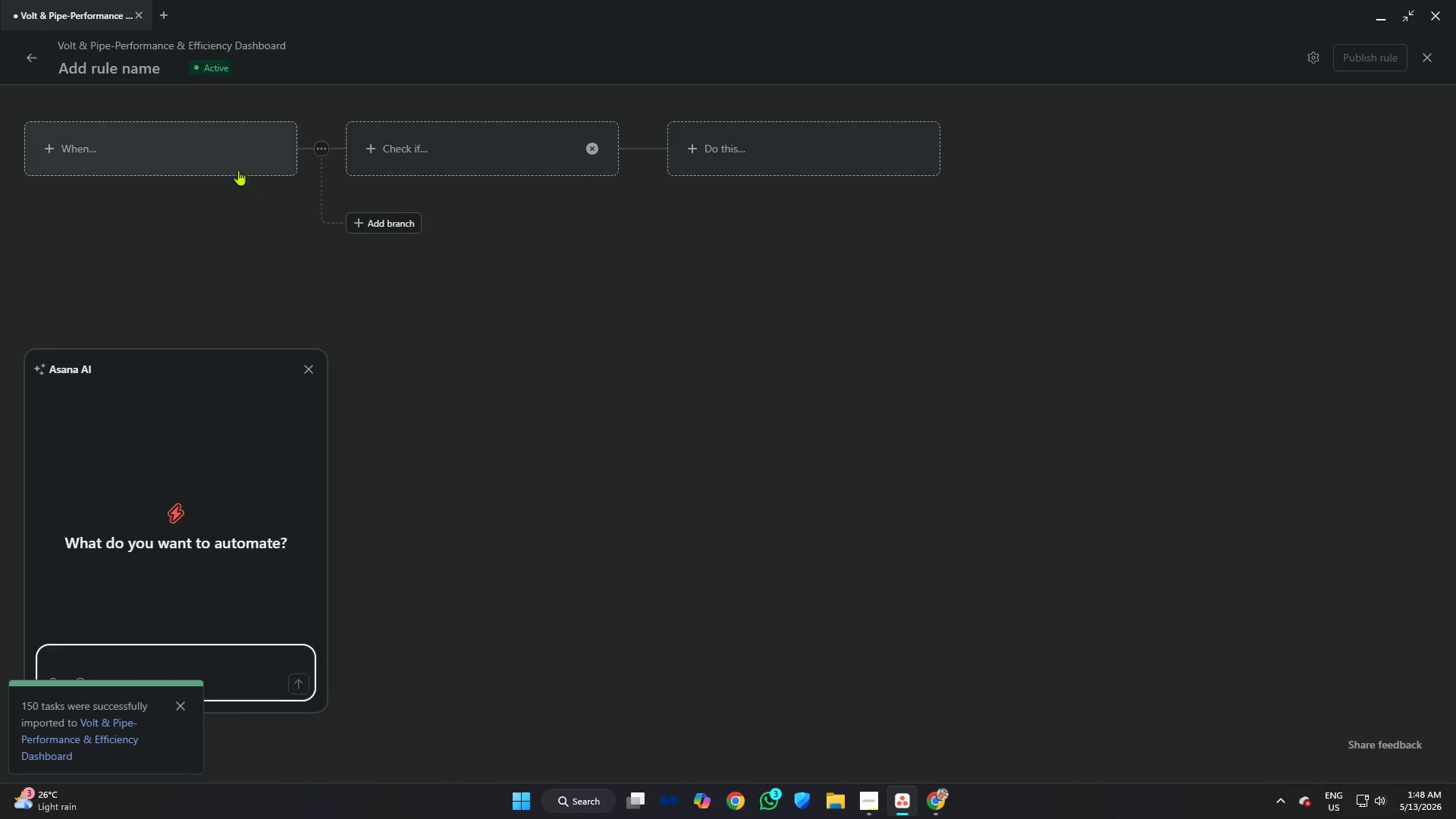 
left_click([180, 153])
 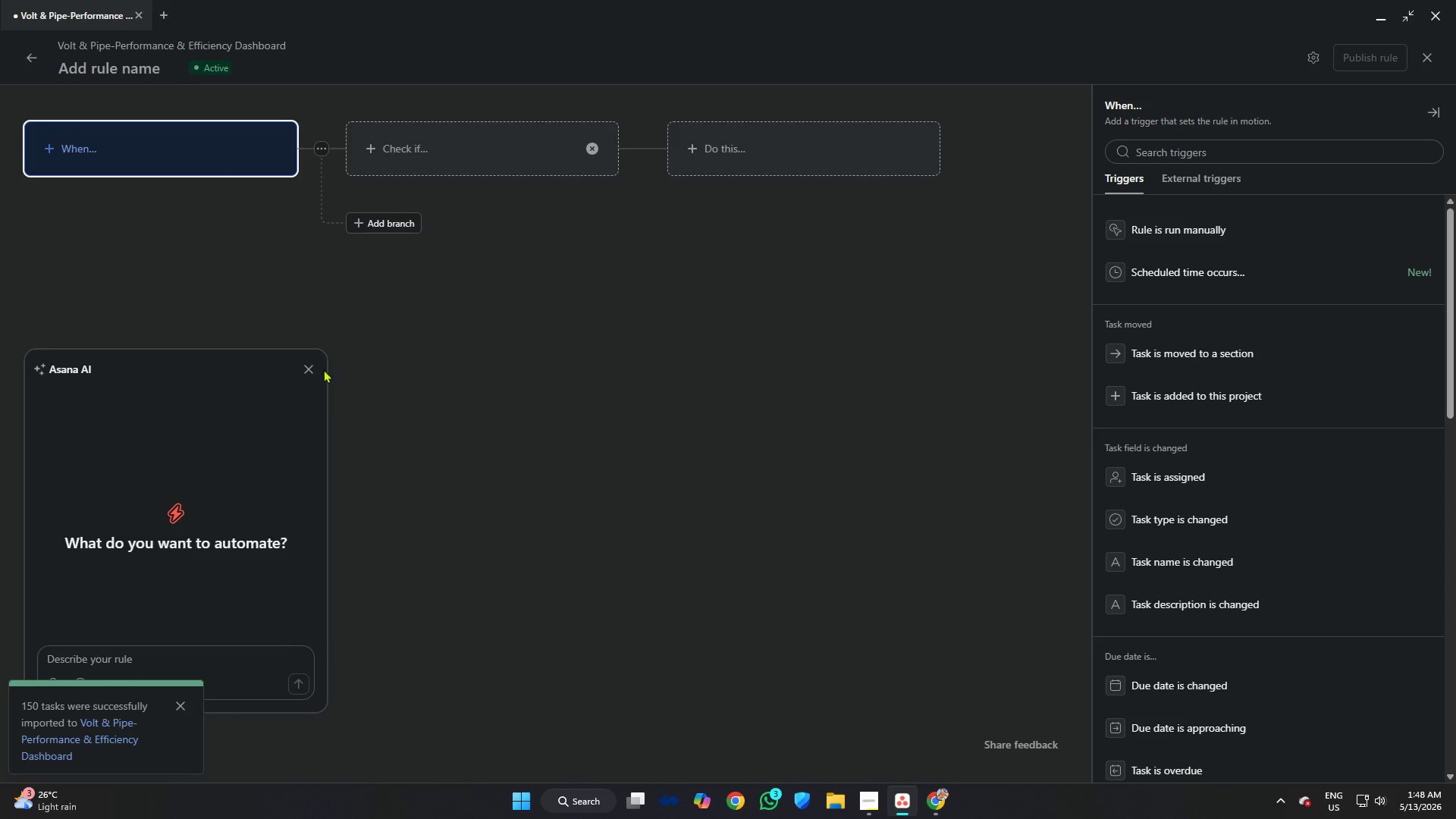 
left_click([308, 367])
 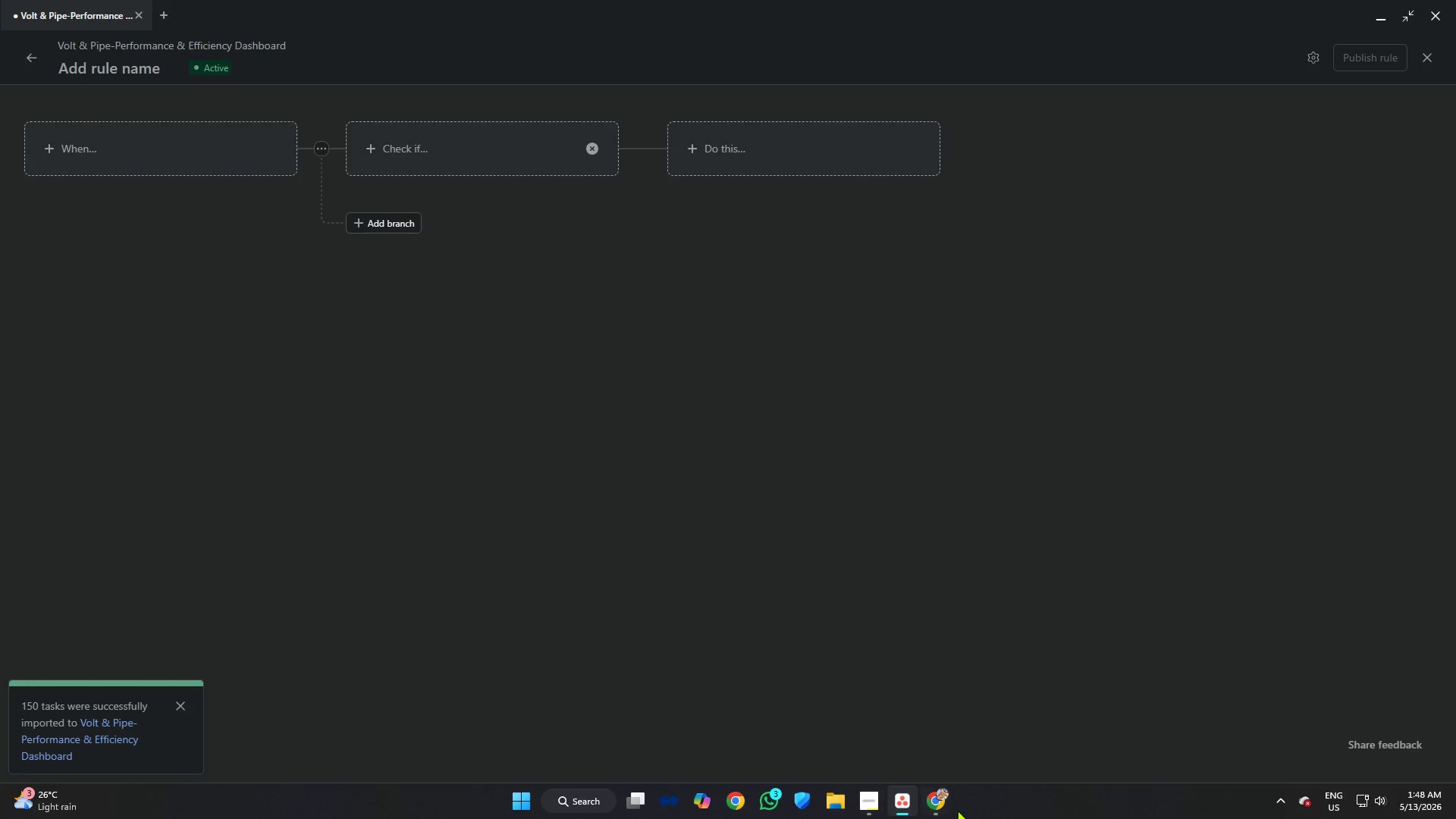 
left_click([940, 796])
 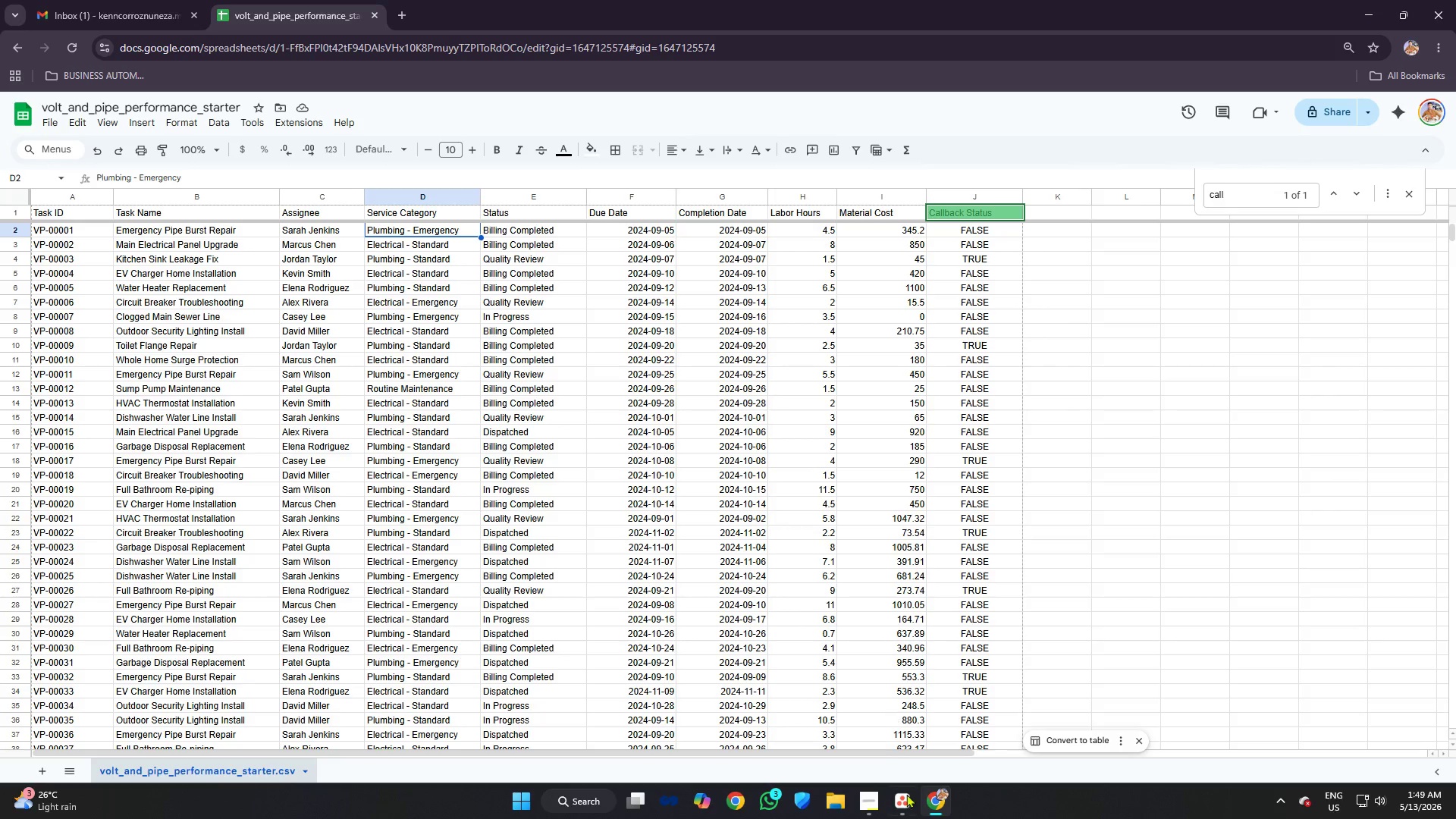 
wait(5.09)
 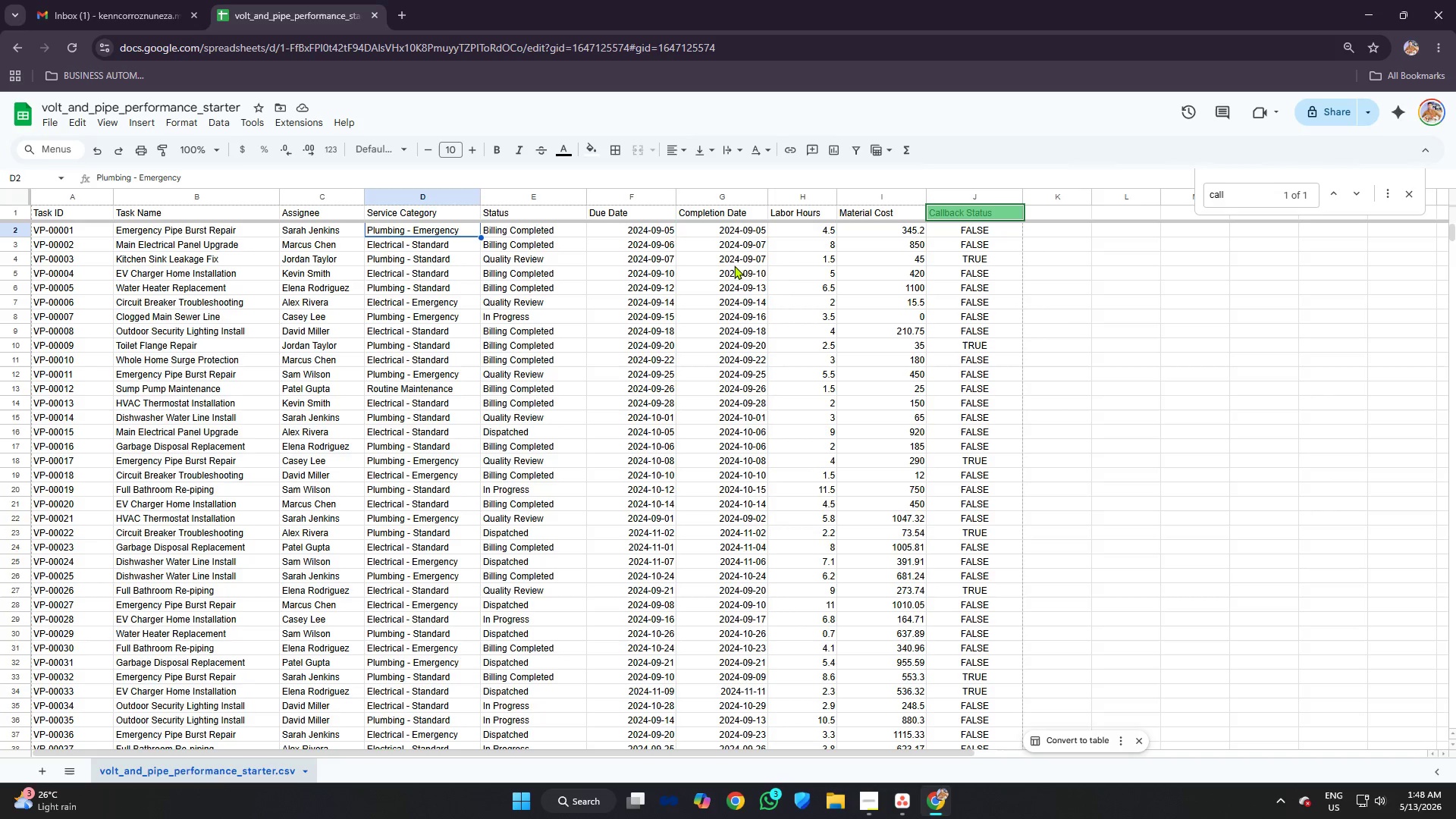 
left_click([873, 797])